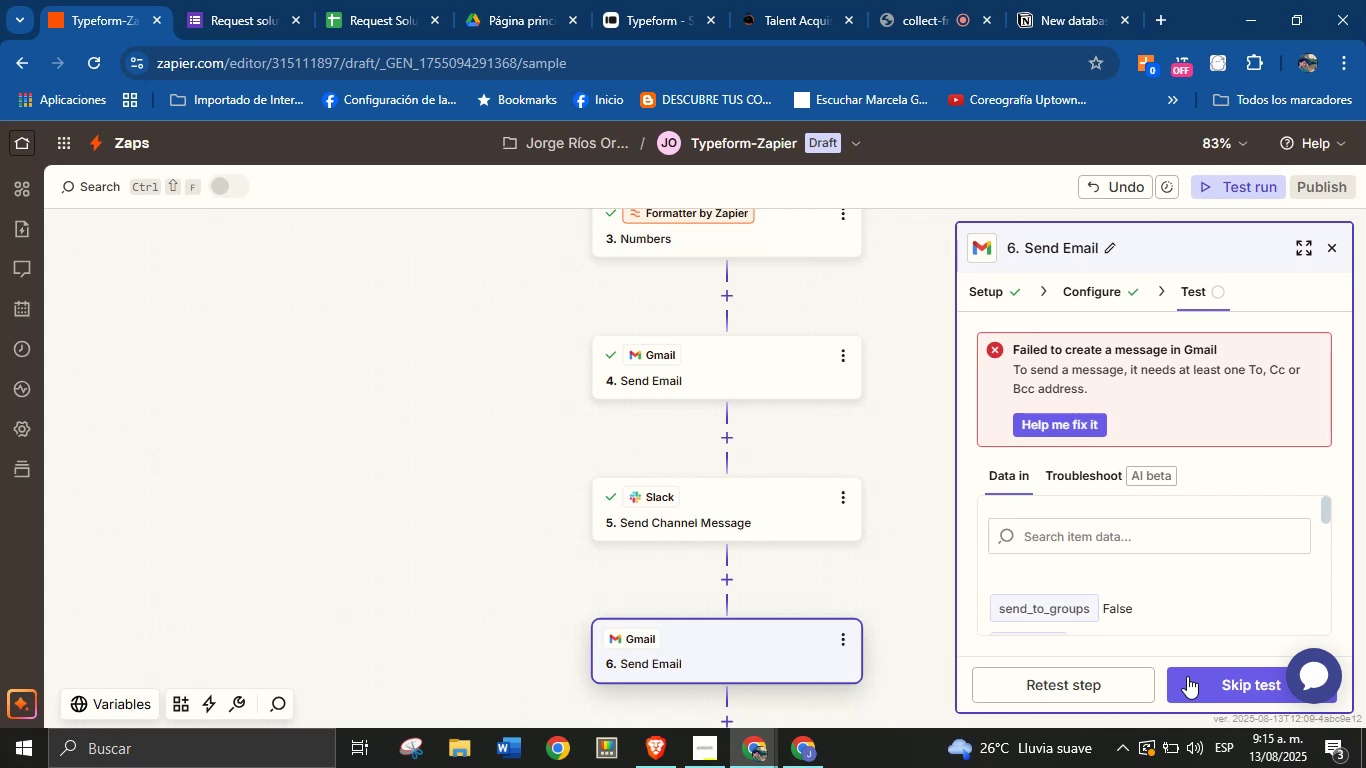 
wait(6.98)
 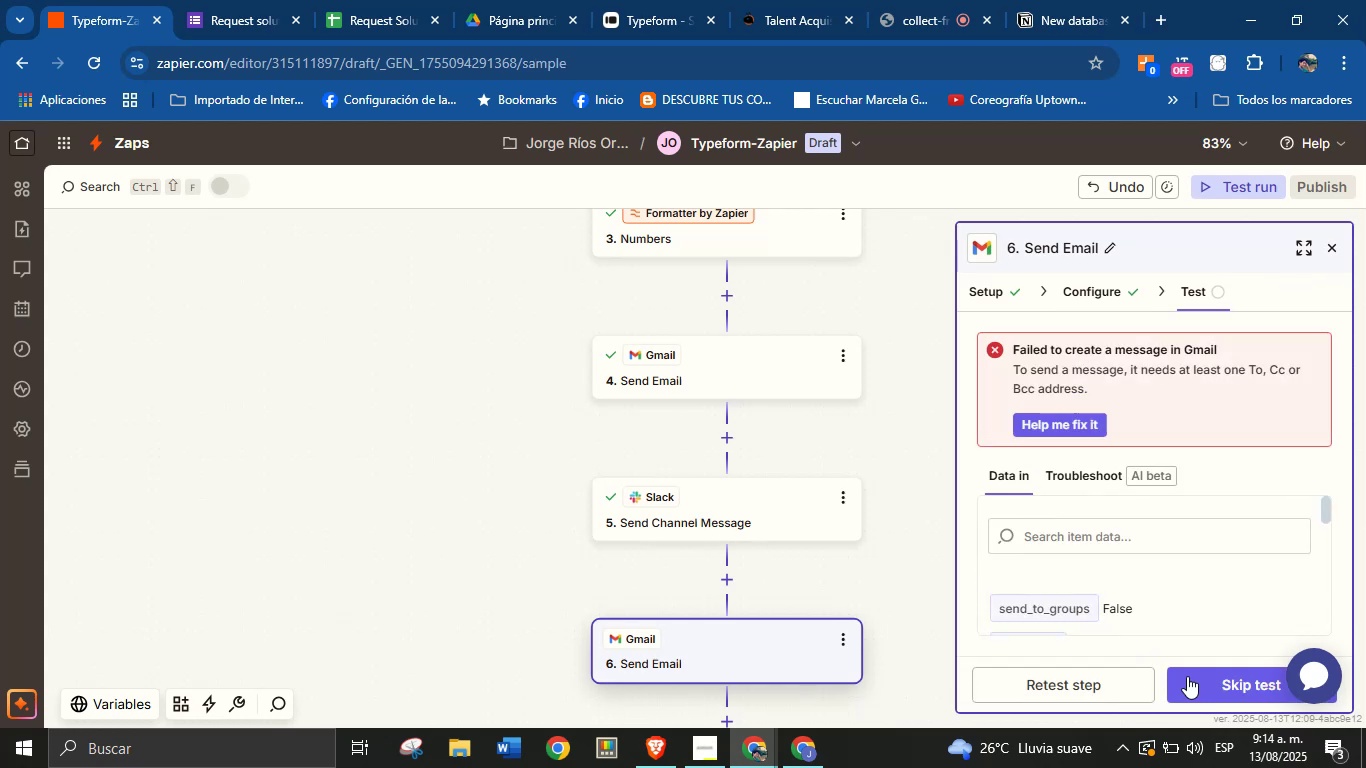 
left_click([1116, 289])
 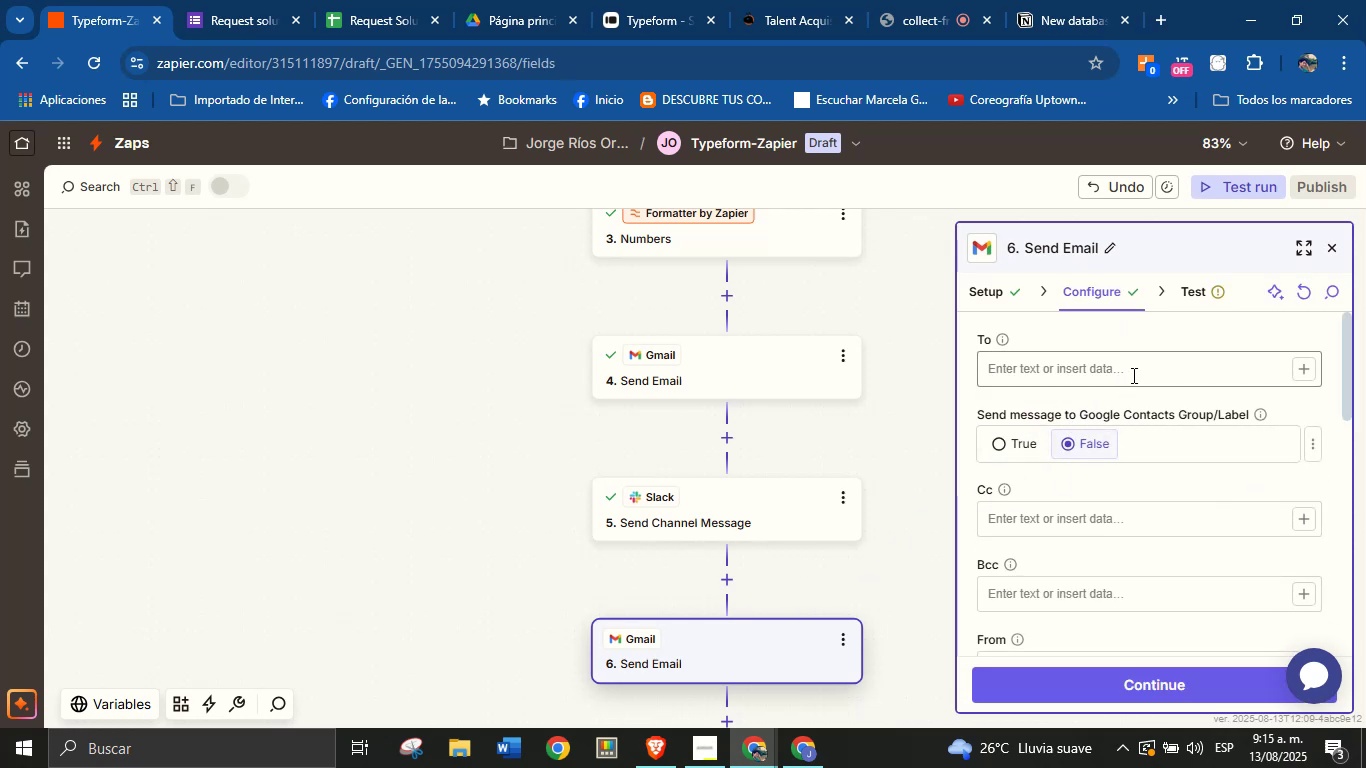 
wait(5.25)
 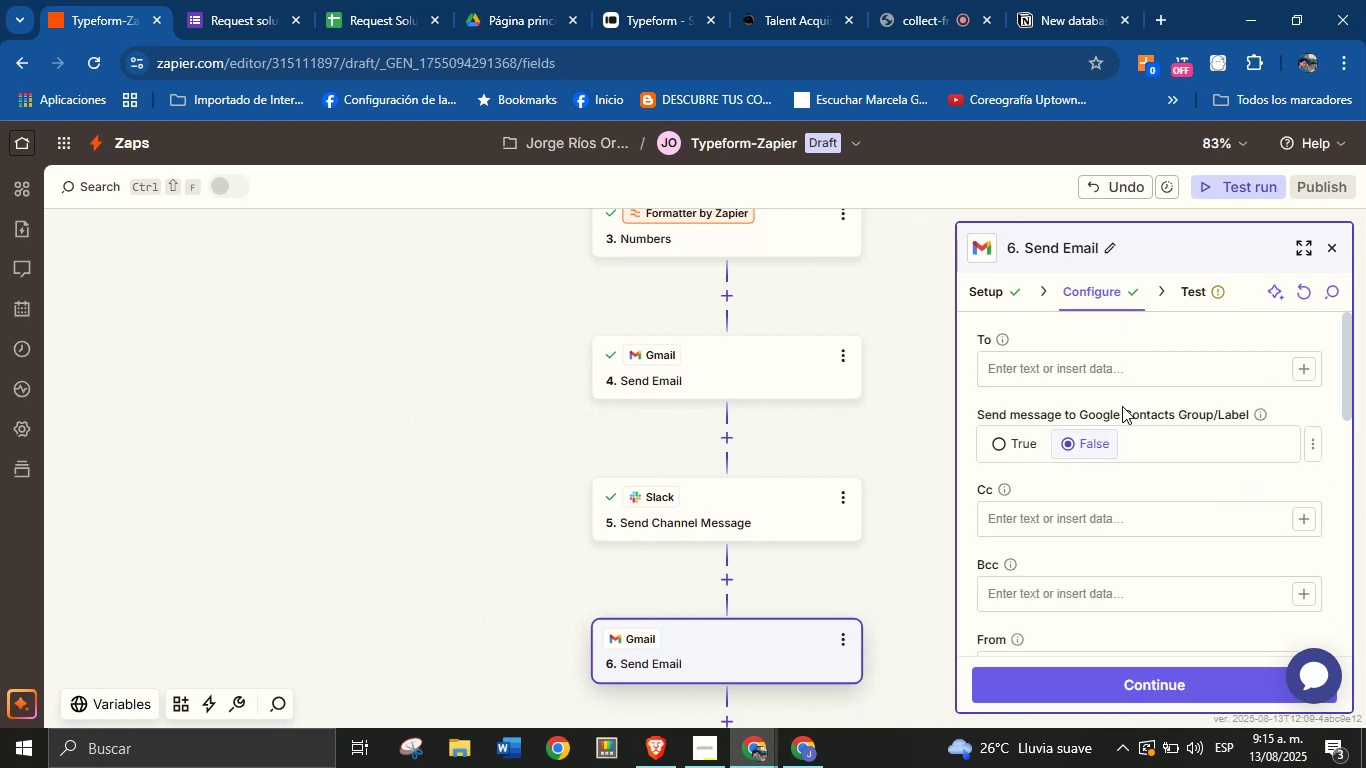 
left_click([1300, 371])
 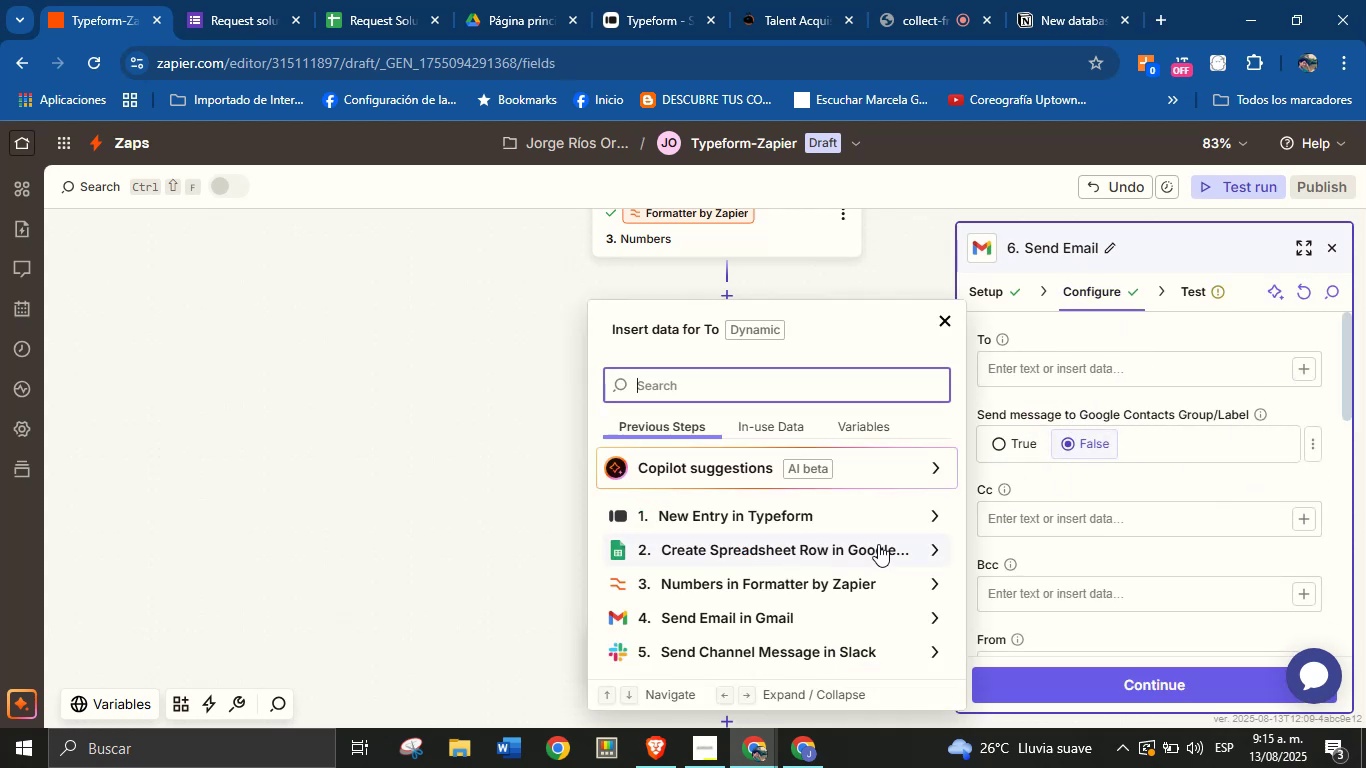 
mouse_move([929, 536])
 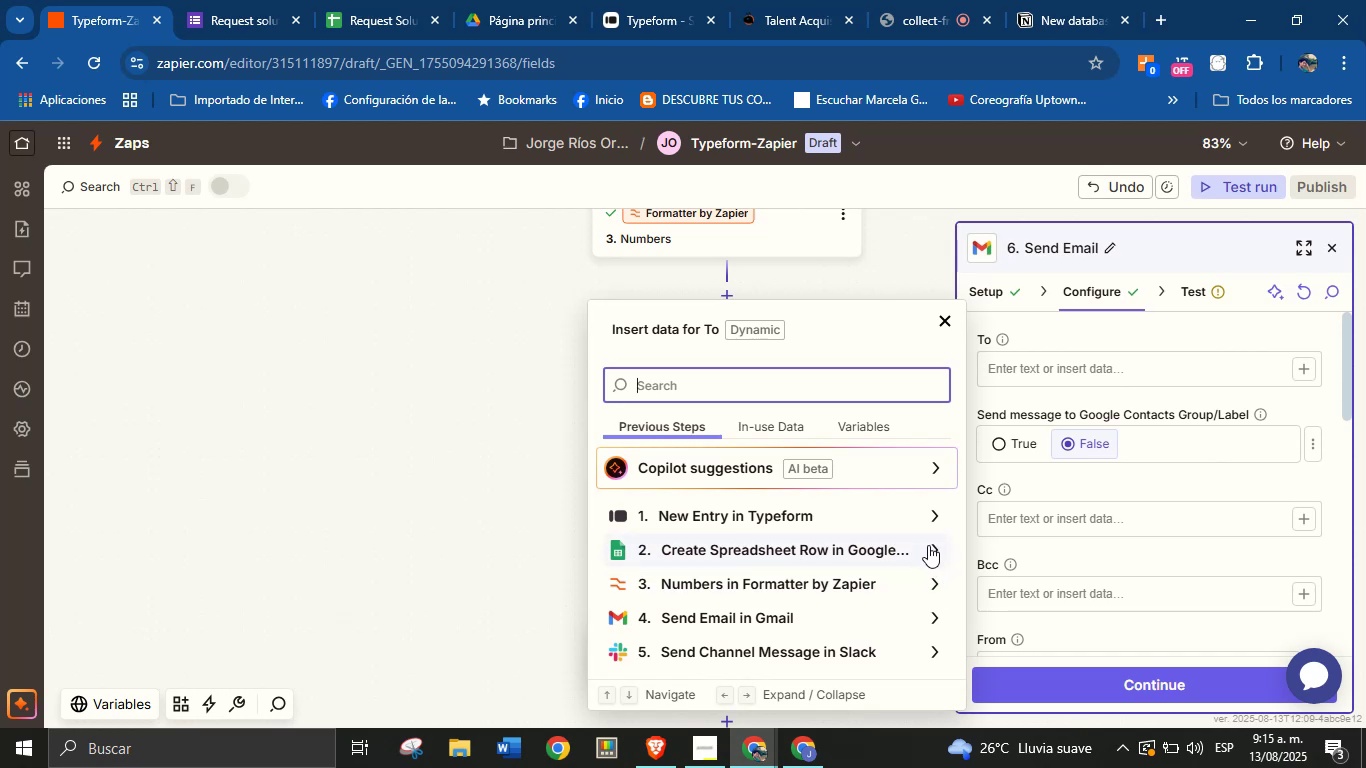 
left_click([928, 545])
 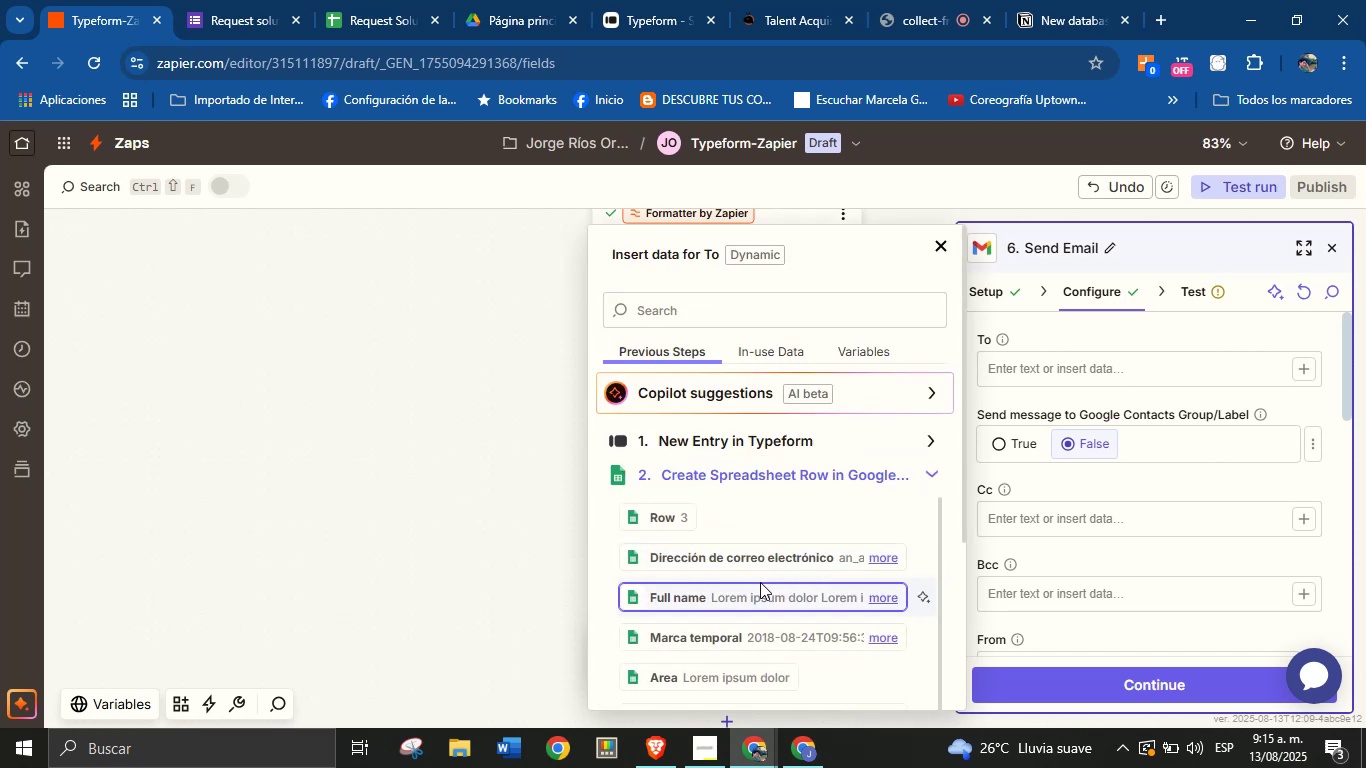 
left_click([782, 558])
 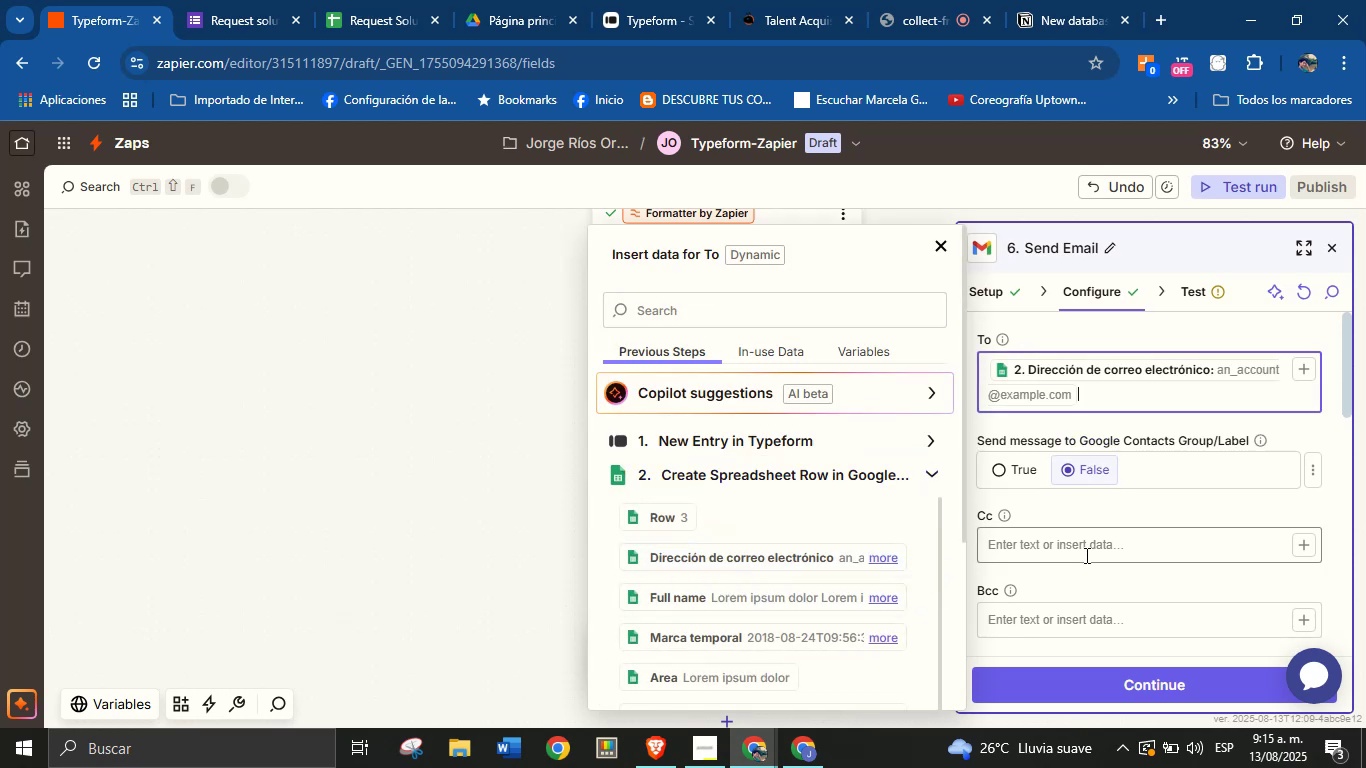 
left_click([1105, 597])
 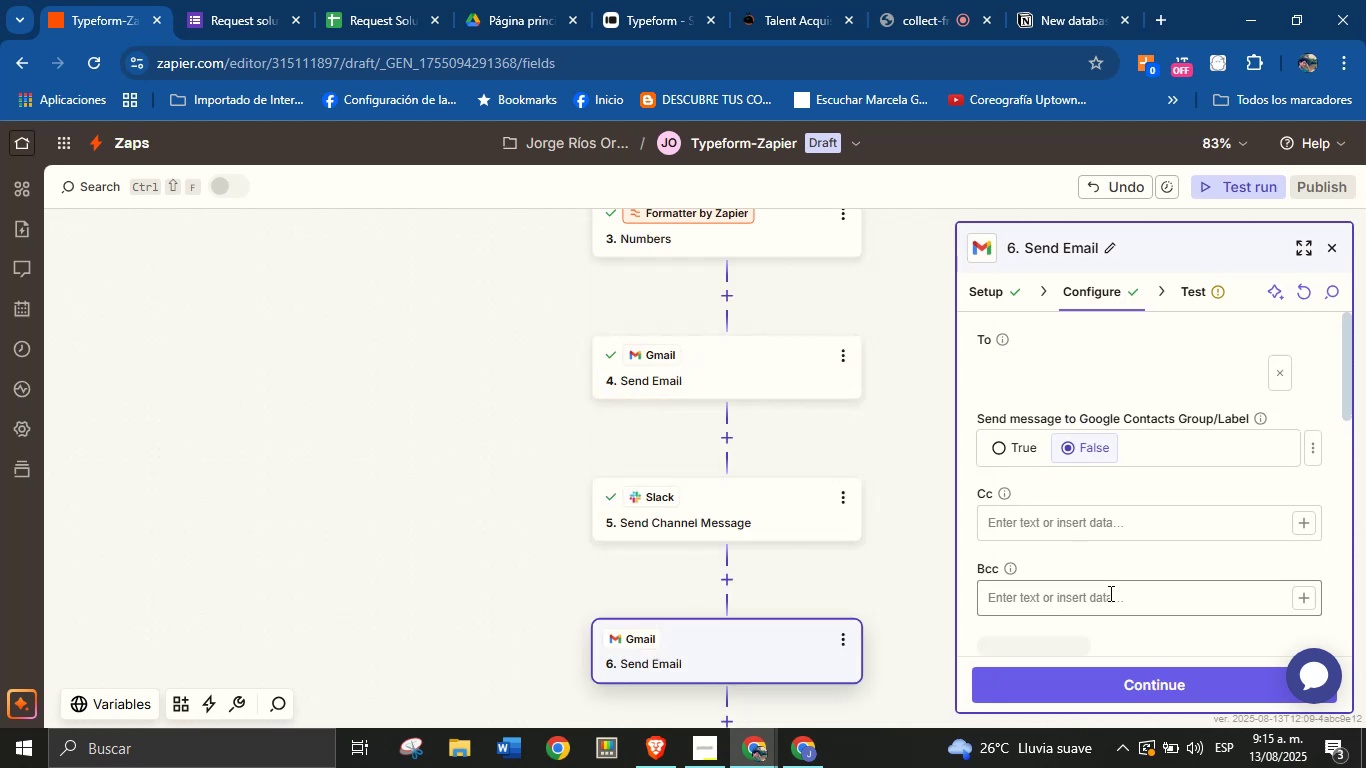 
scroll: coordinate [1113, 584], scroll_direction: down, amount: 3.0
 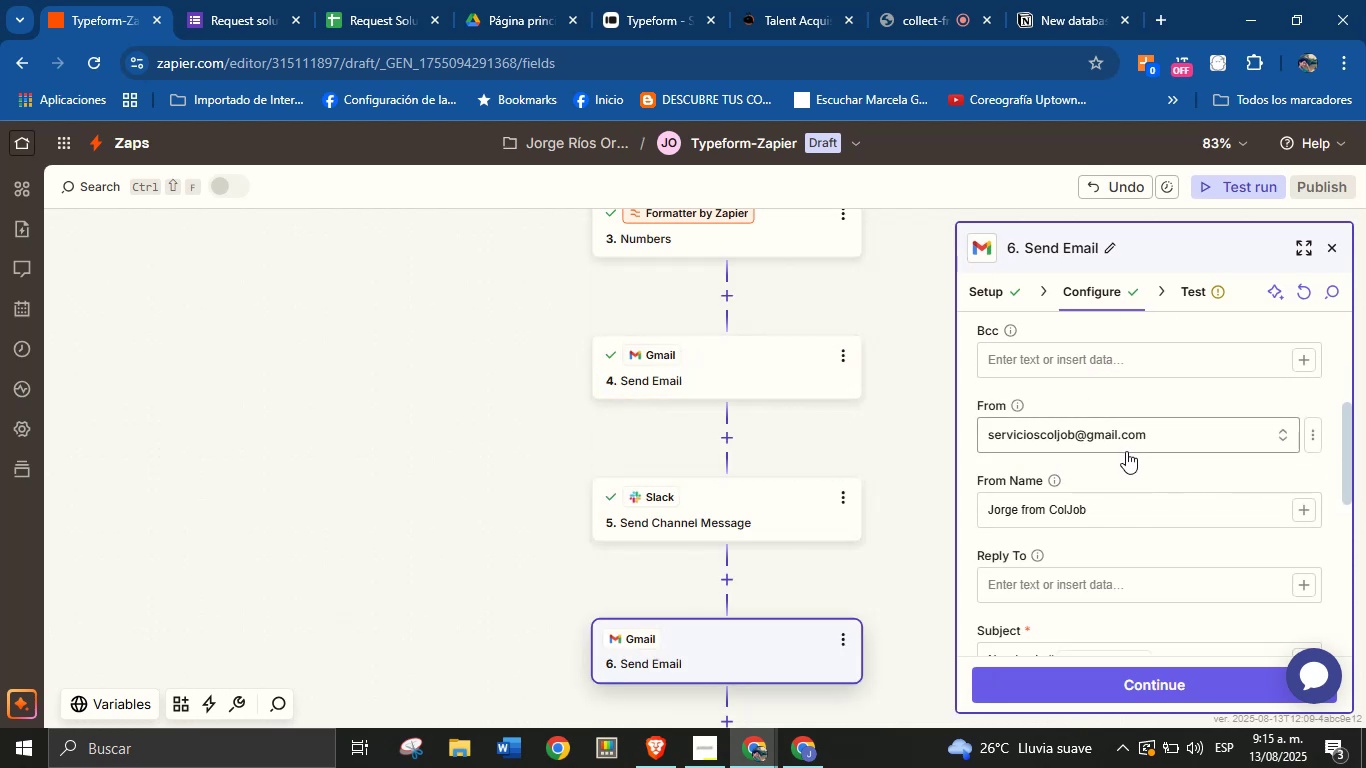 
scroll: coordinate [1113, 549], scroll_direction: up, amount: 1.0
 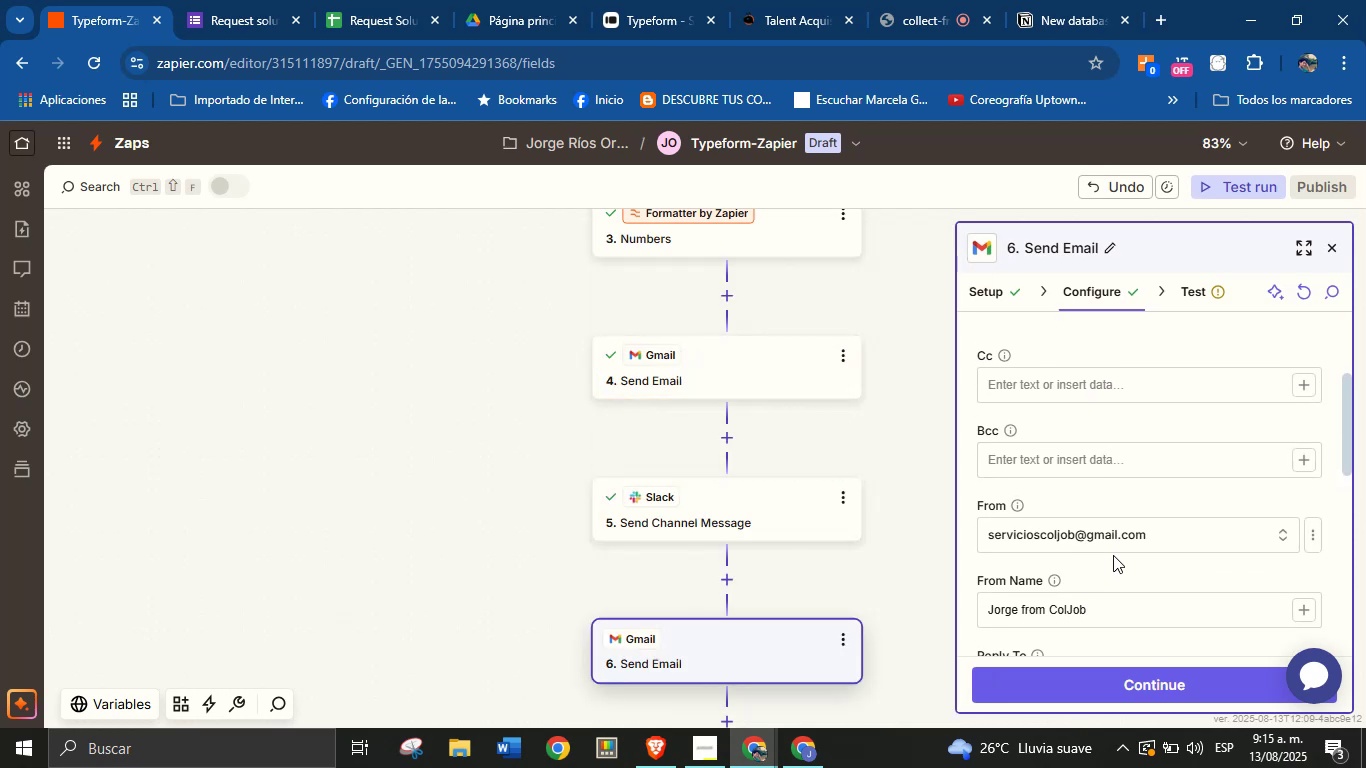 
scroll: coordinate [1101, 570], scroll_direction: down, amount: 2.0
 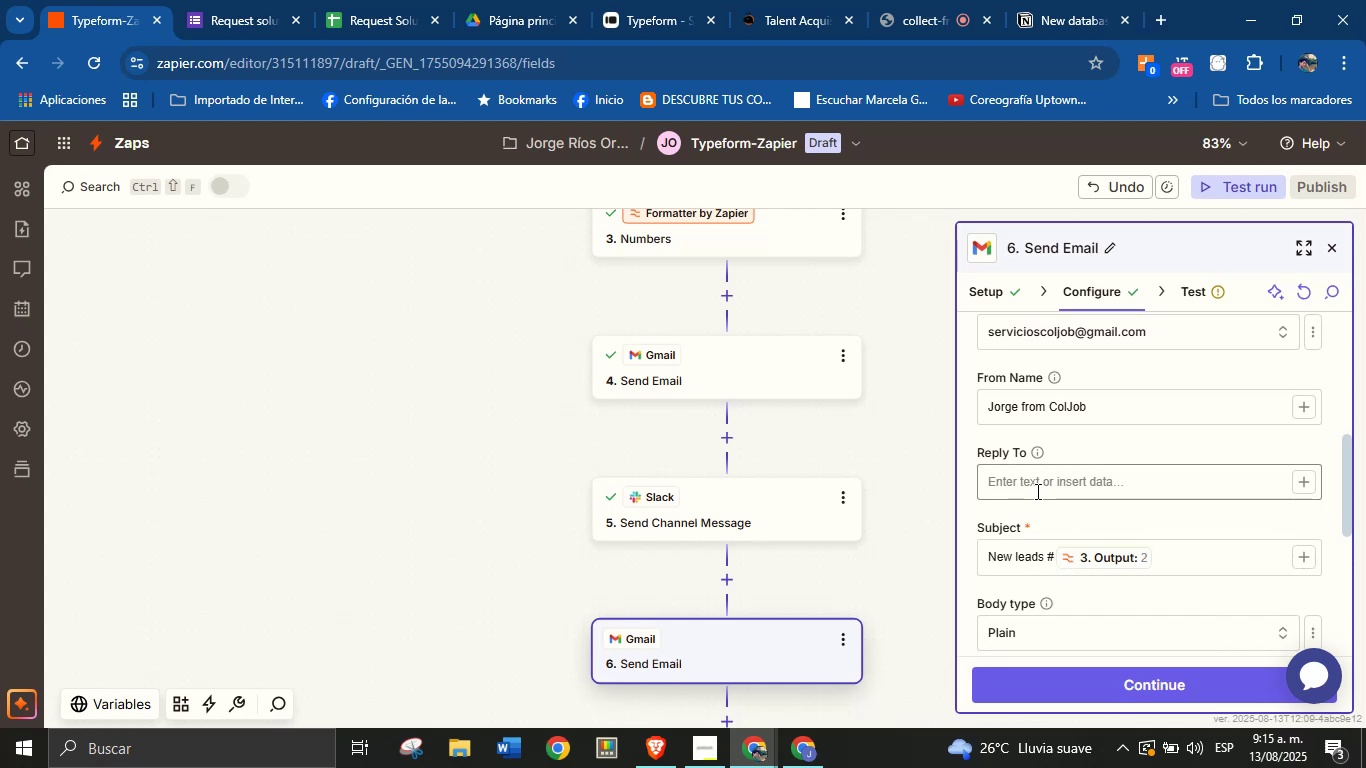 
scroll: coordinate [1059, 469], scroll_direction: up, amount: 1.0
 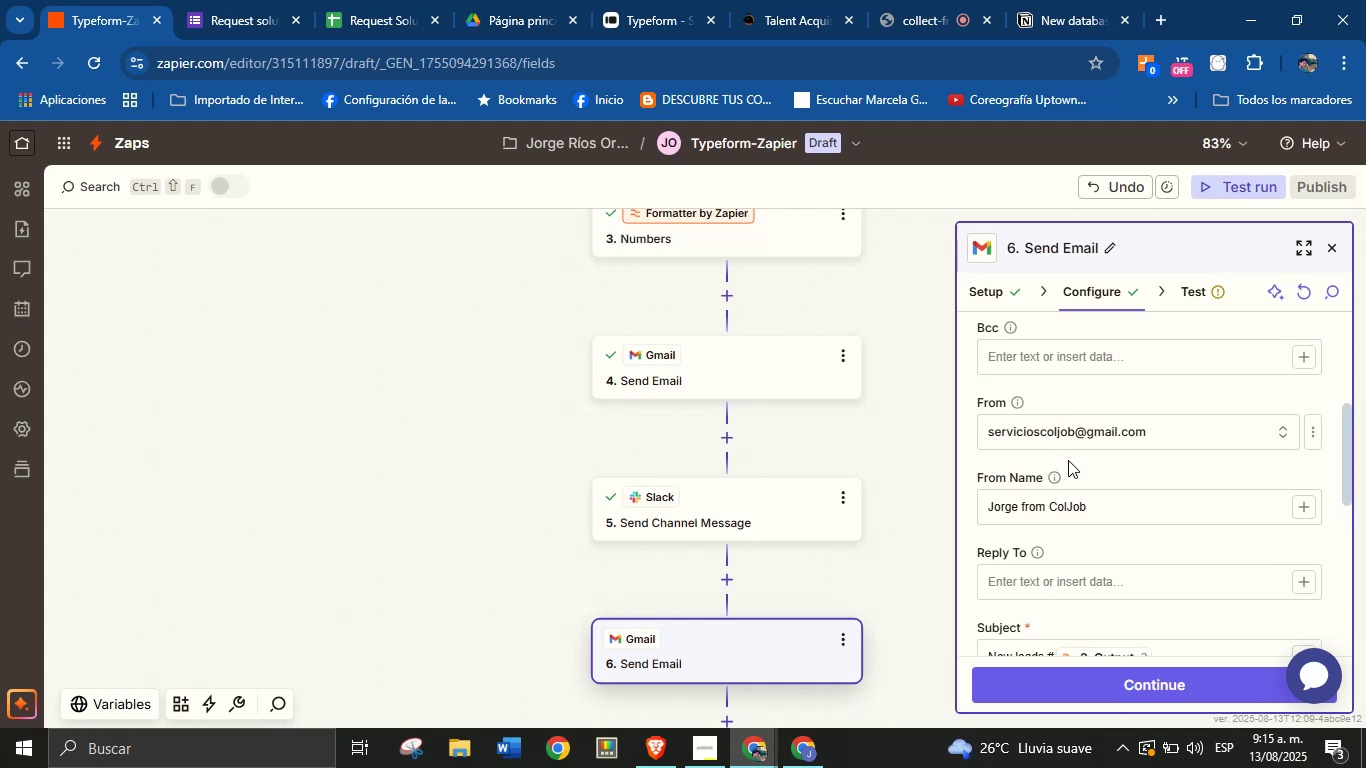 
scroll: coordinate [1065, 504], scroll_direction: down, amount: 1.0
 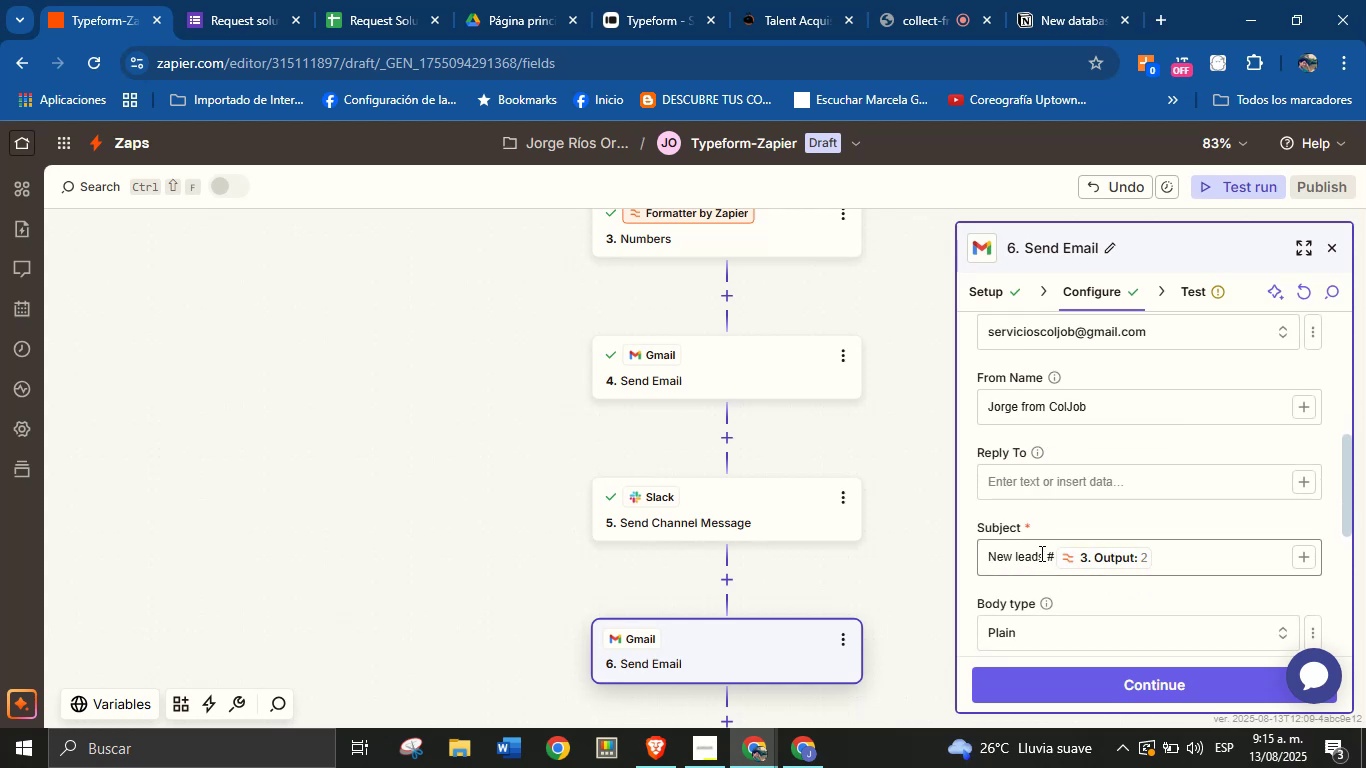 
double_click([1039, 553])
 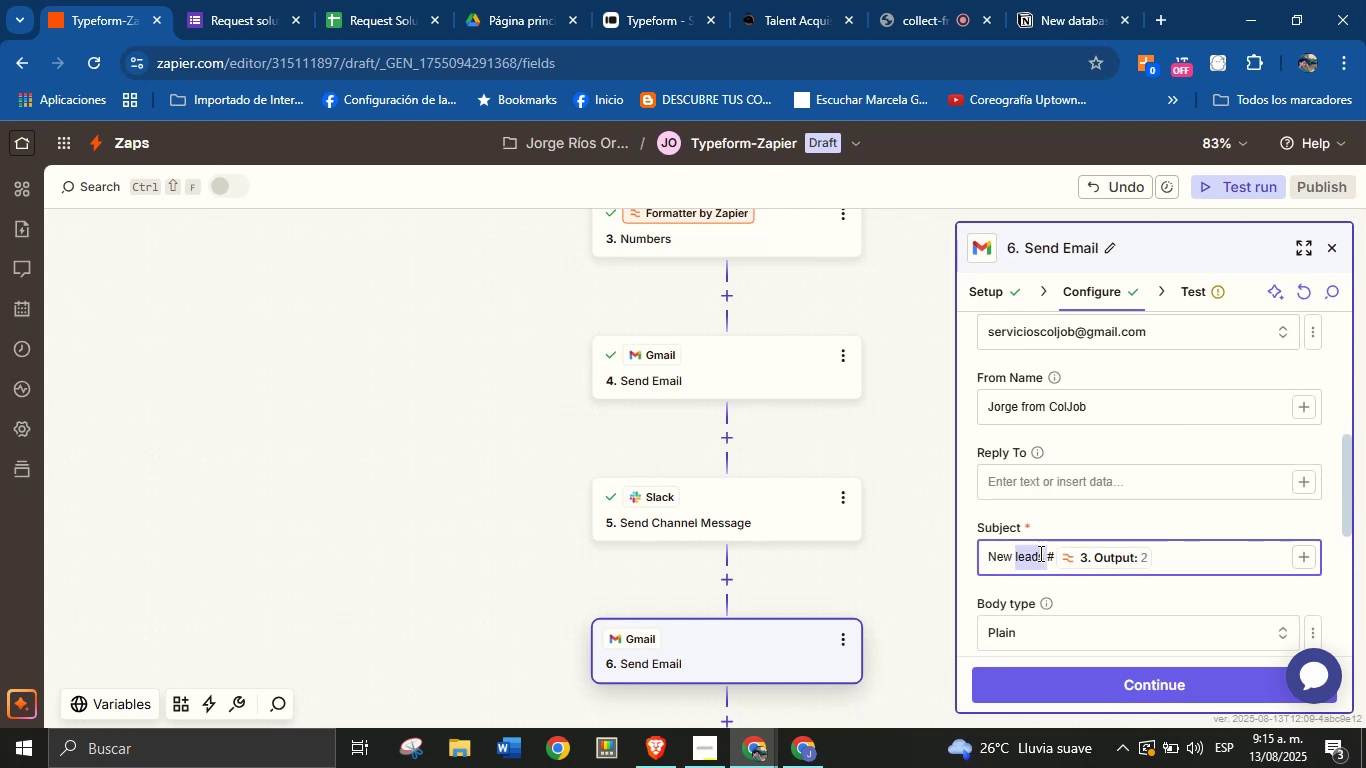 
triple_click([1039, 553])
 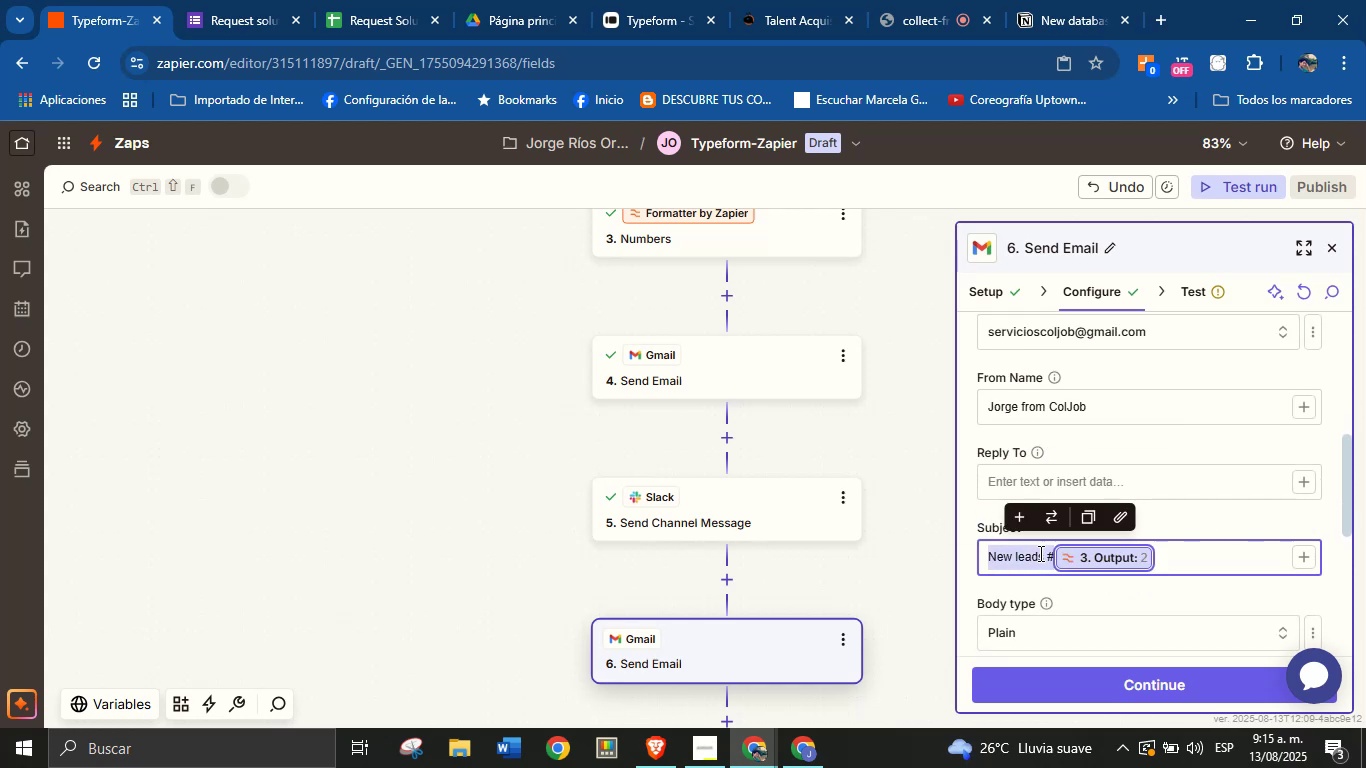 
key(CapsLock)
 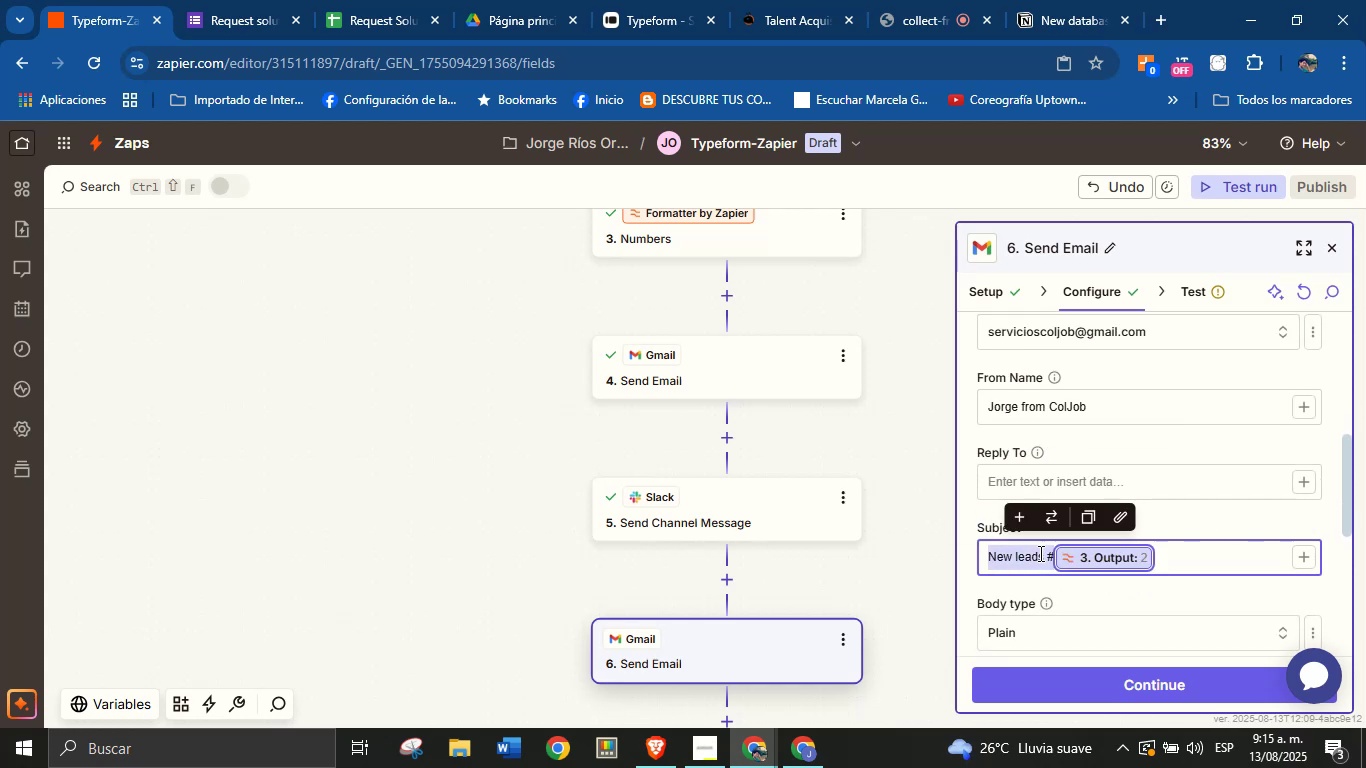 
key(T)
 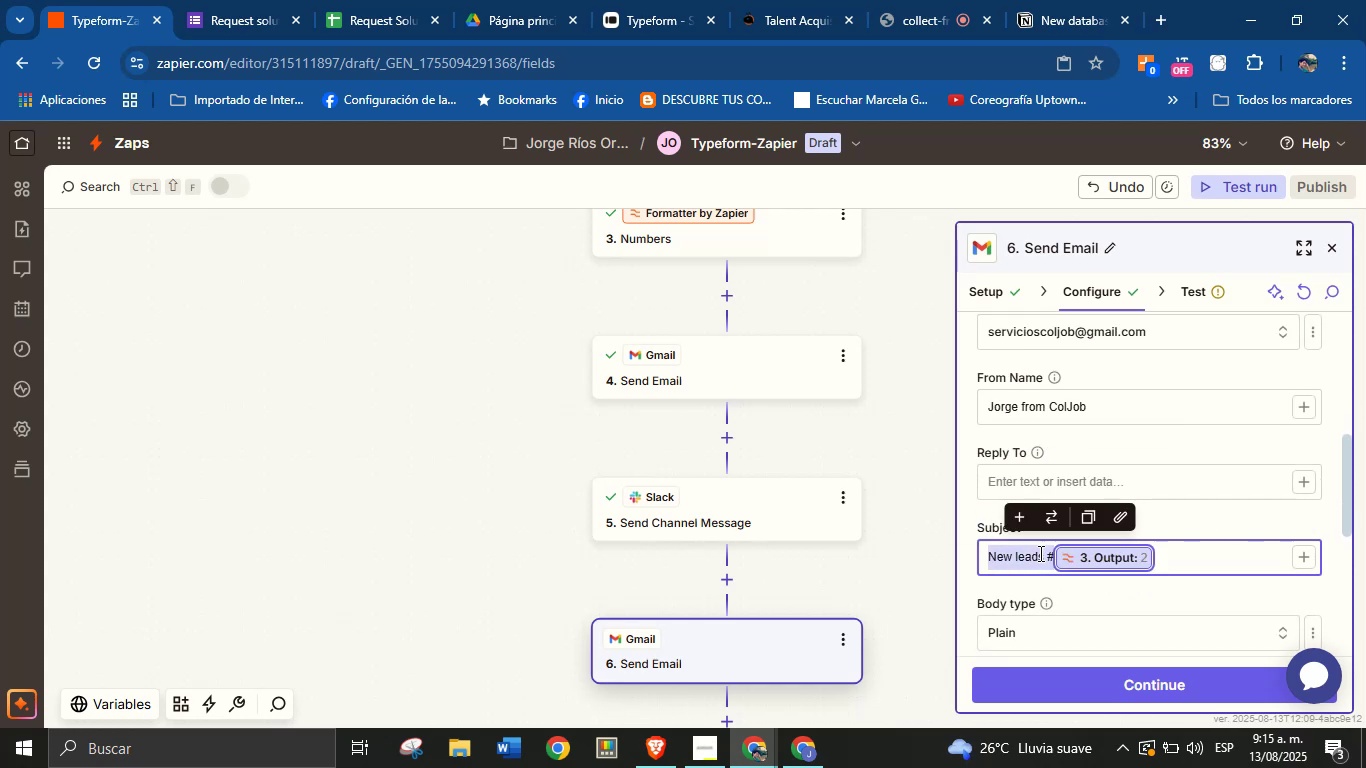 
key(CapsLock)
 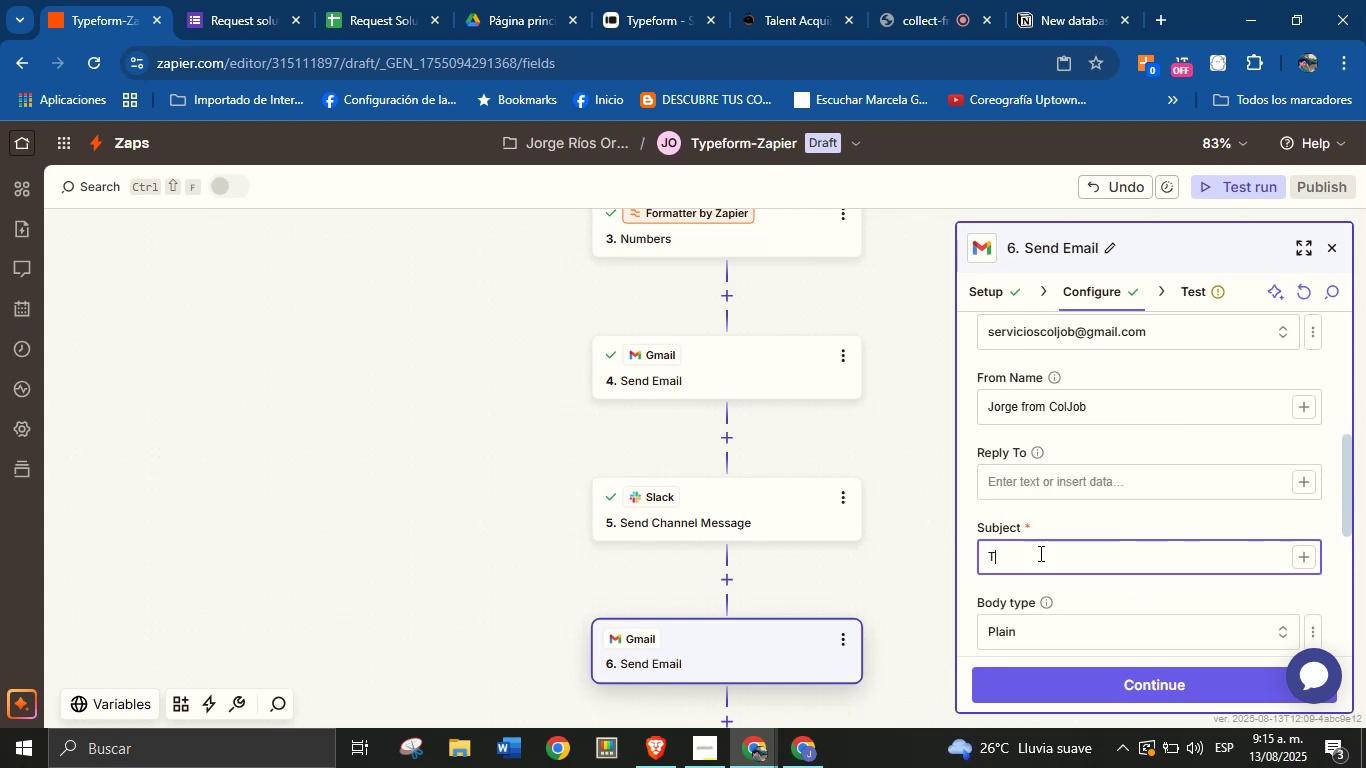 
key(H)
 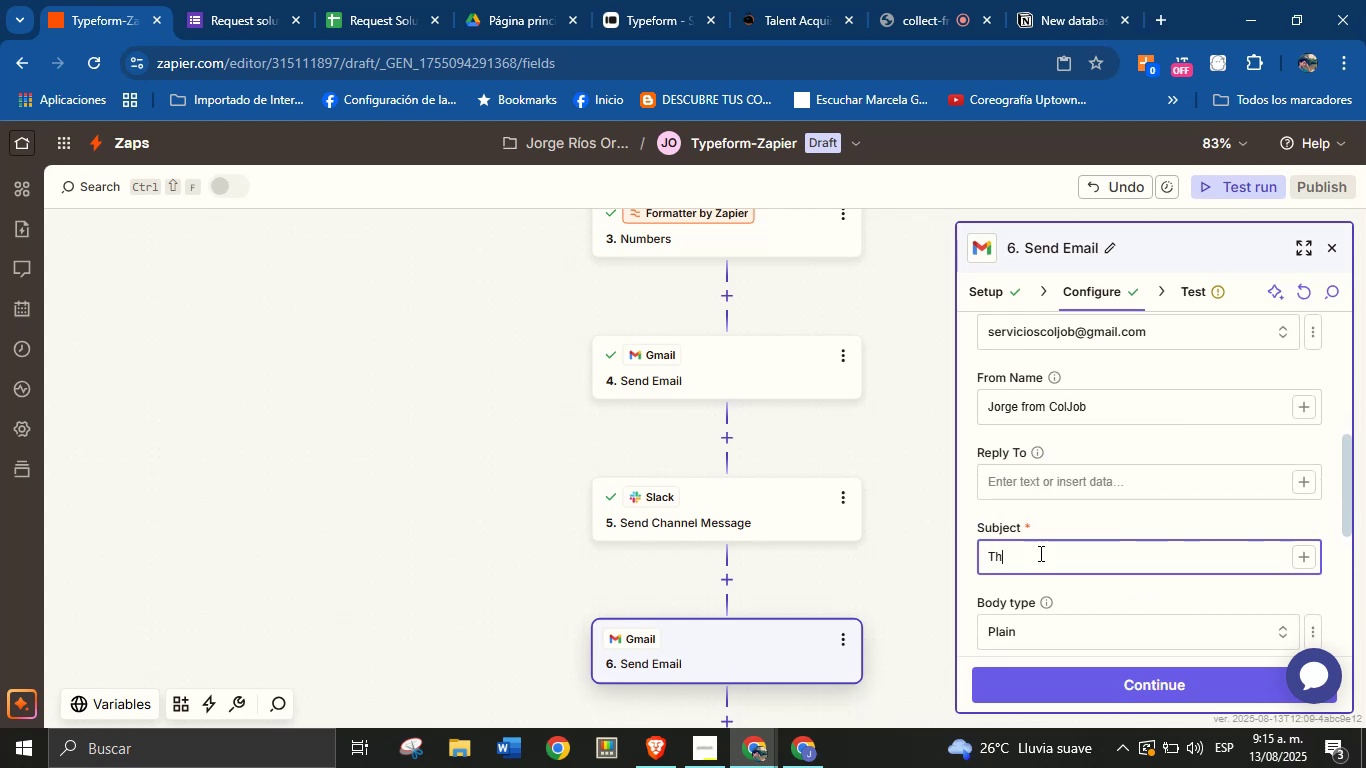 
type(ank you for )
 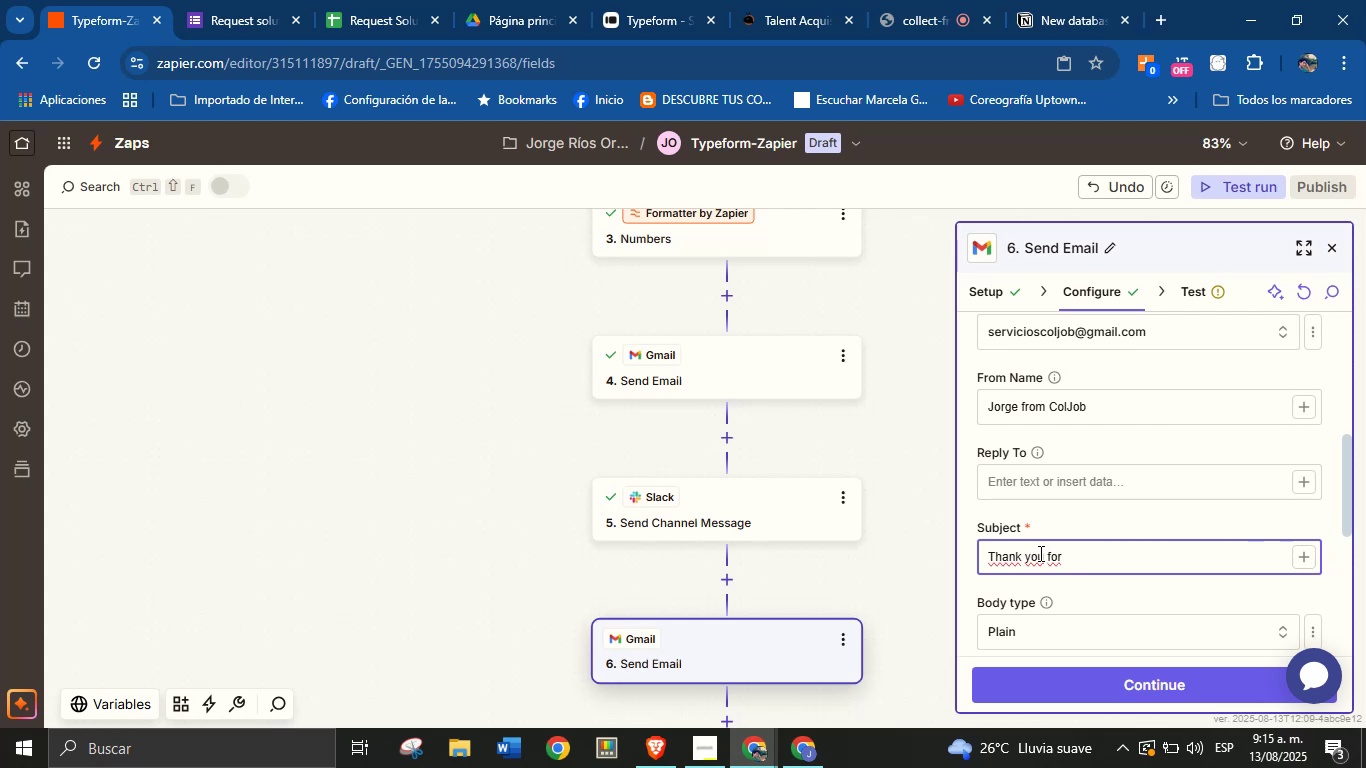 
wait(5.65)
 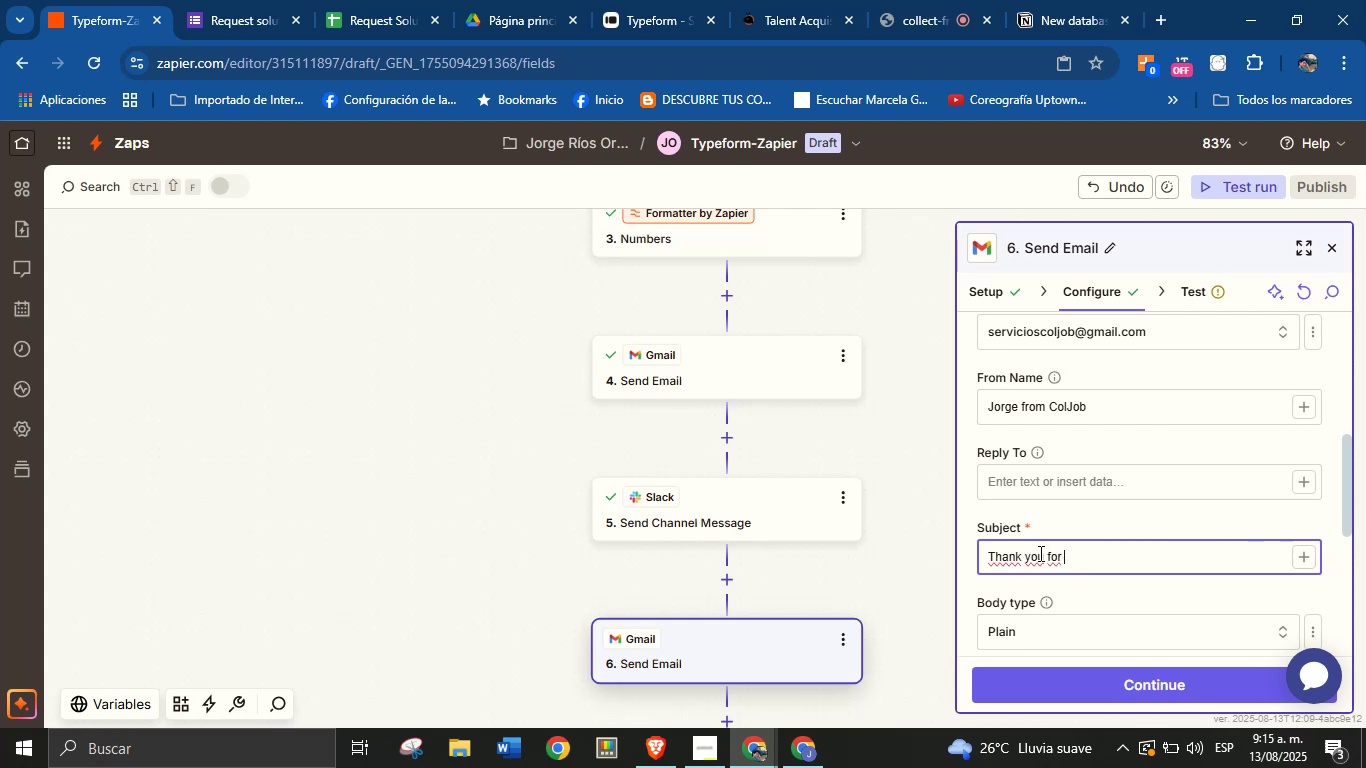 
type(registering!)
 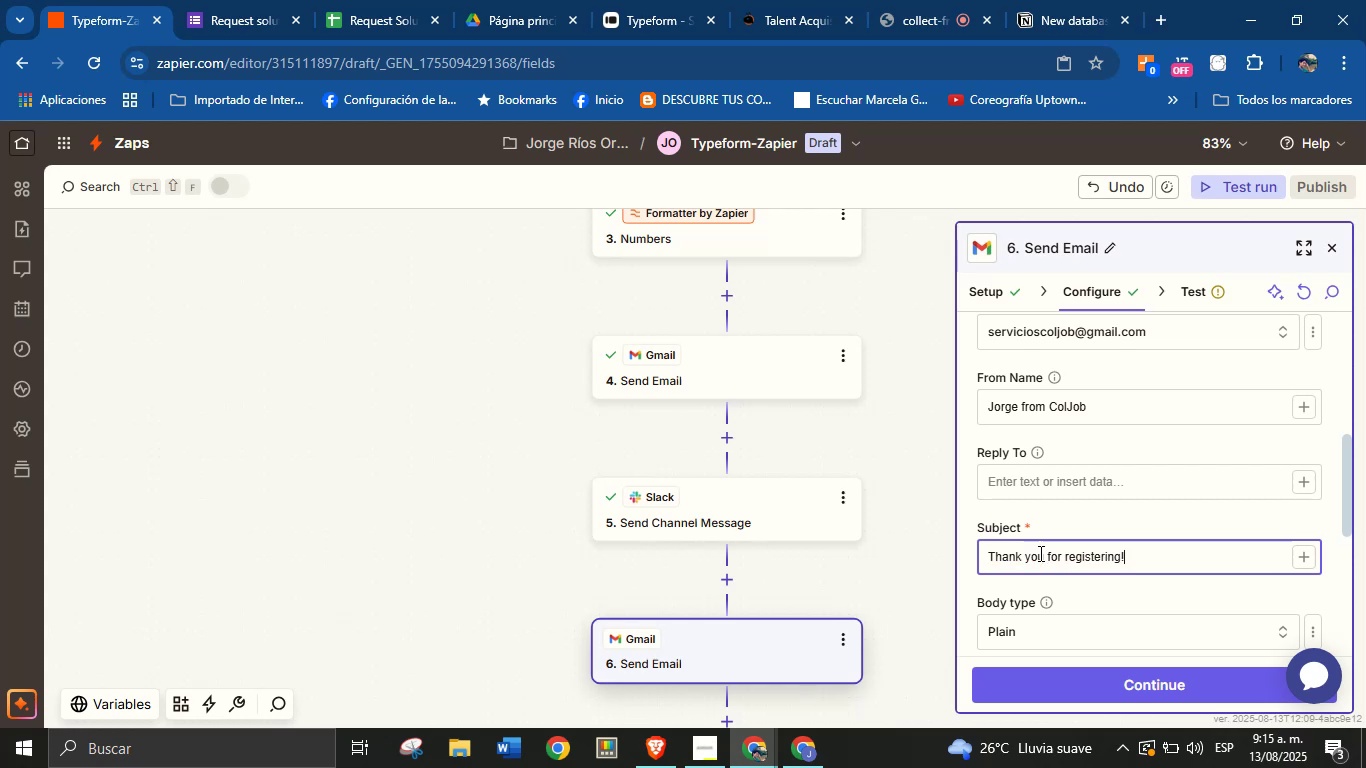 
scroll: coordinate [1097, 506], scroll_direction: down, amount: 2.0
 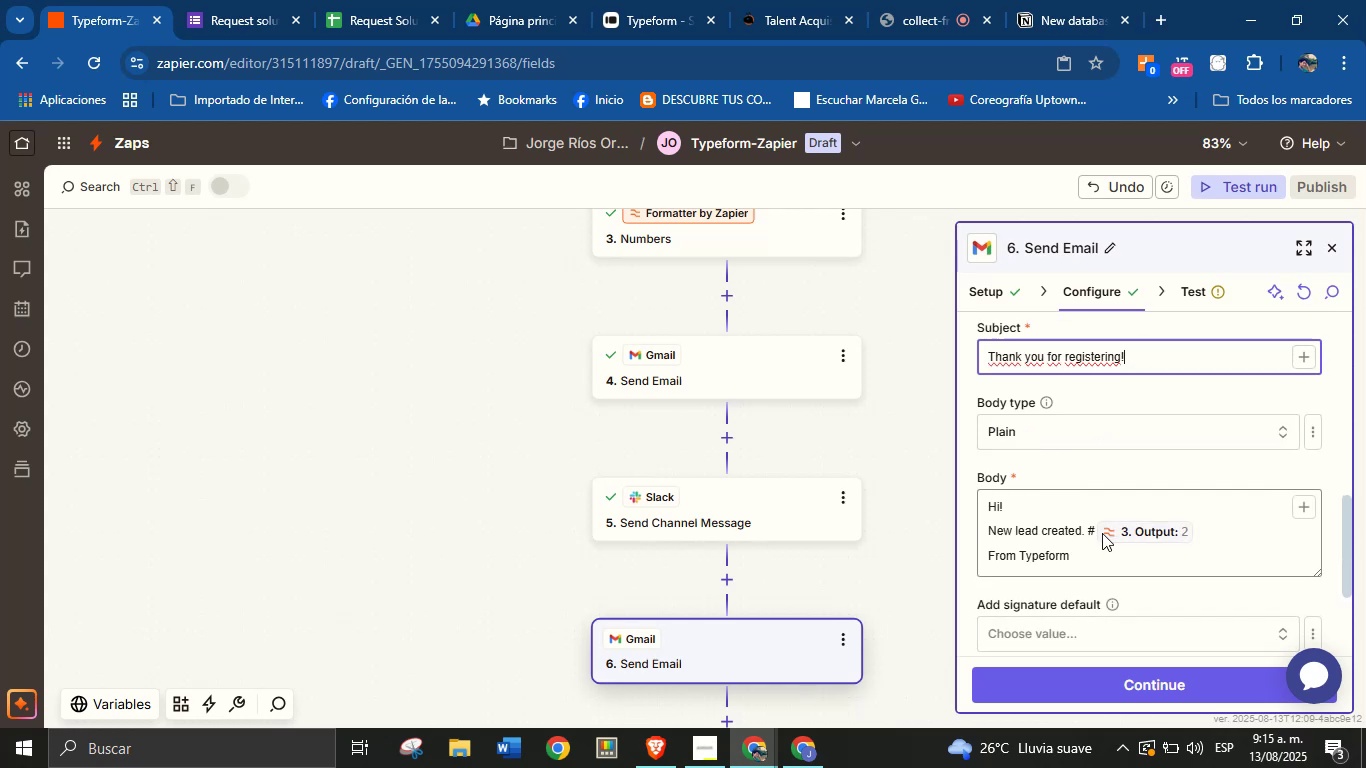 
left_click_drag(start_coordinate=[1088, 556], to_coordinate=[981, 520])
 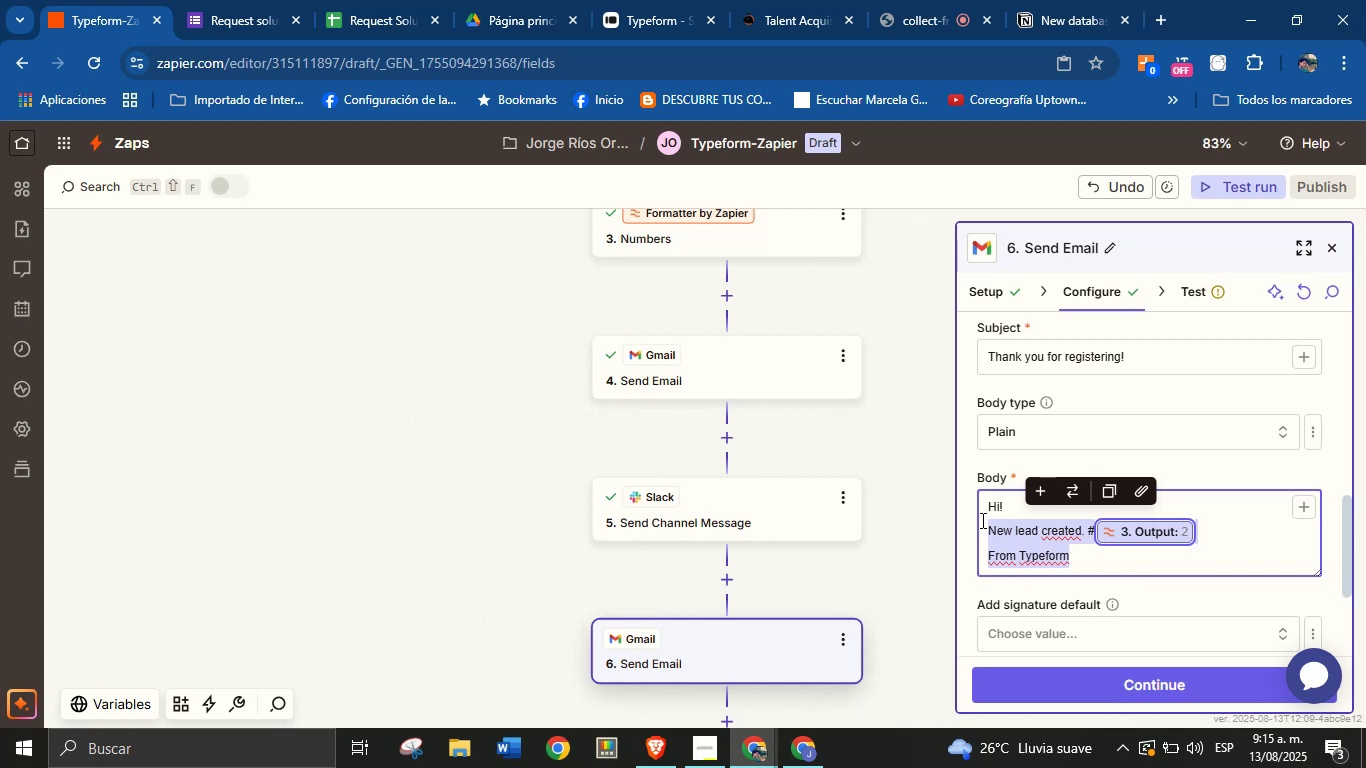 
key(Backspace)
type(thank you for registering, we woll contact you shortly.)
 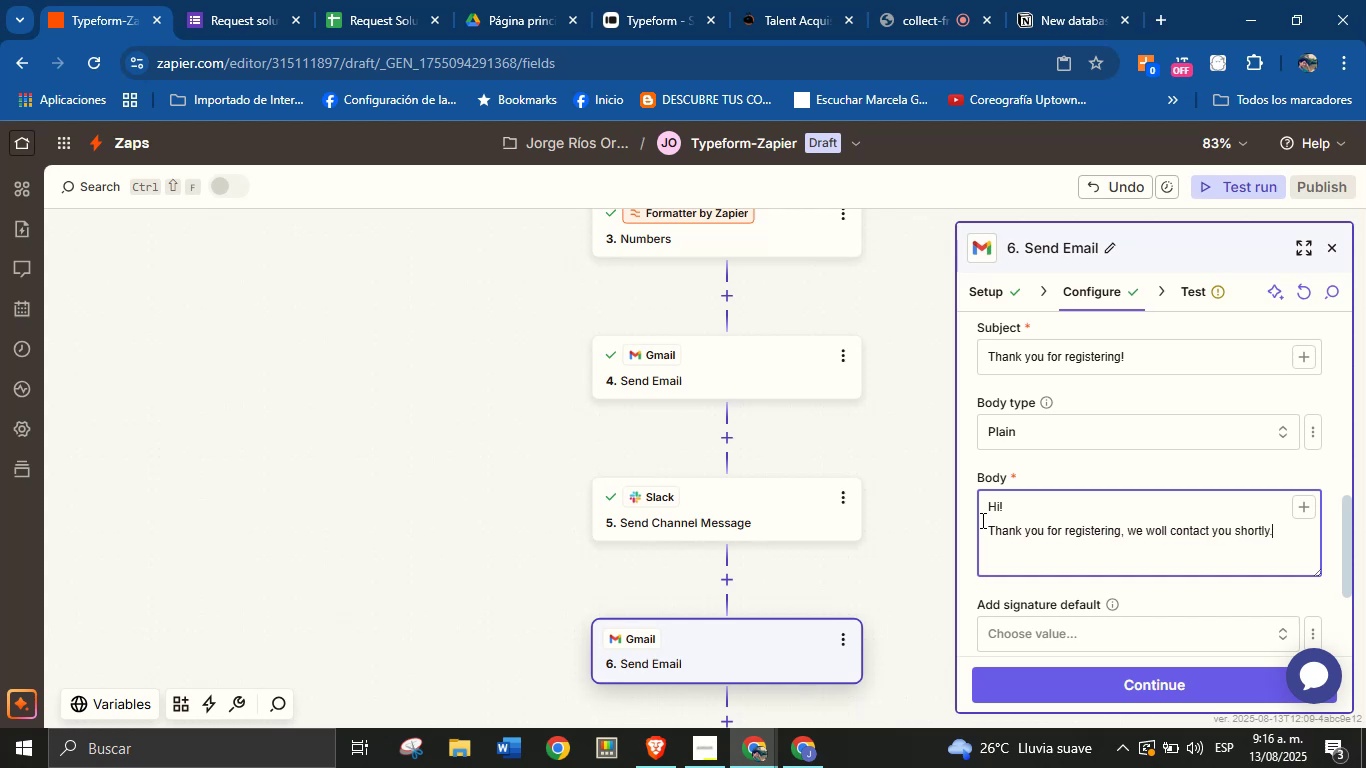 
key(Enter)
 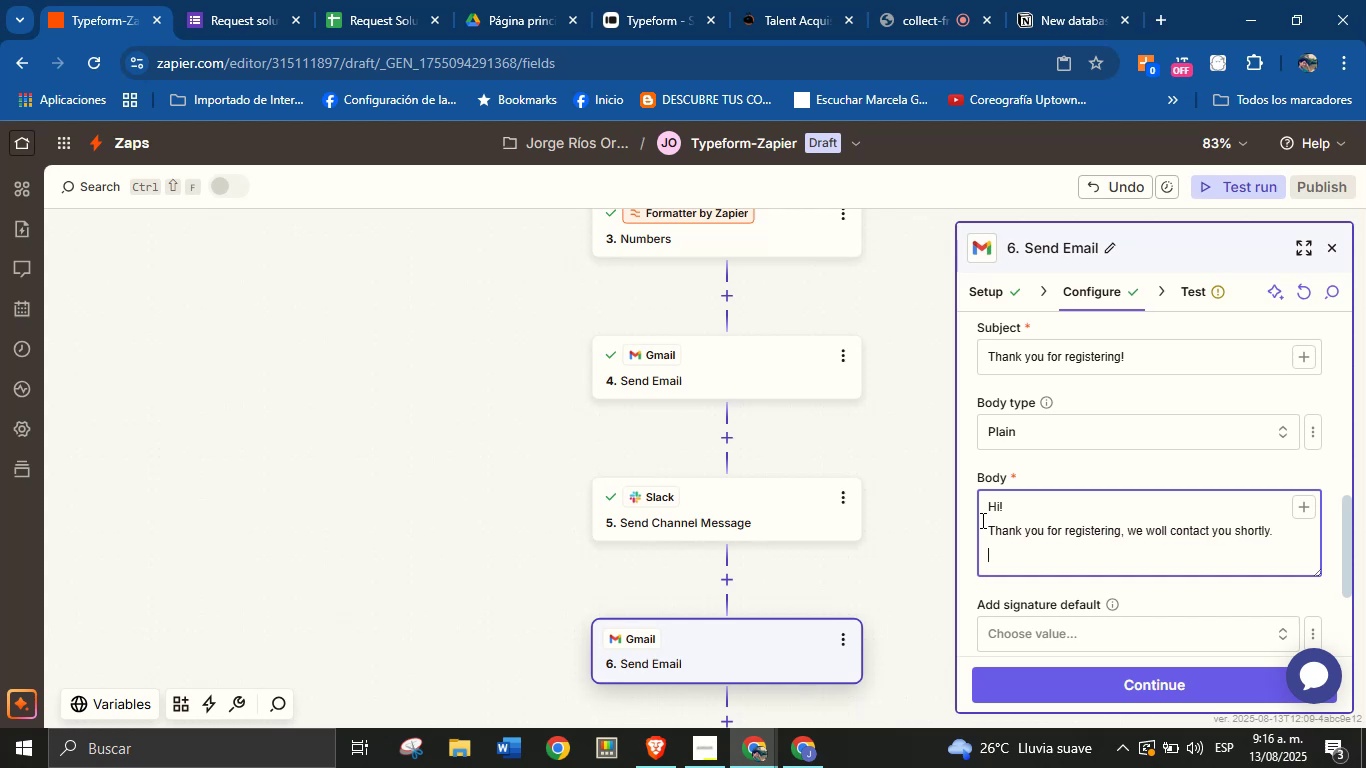 
key(Enter)
 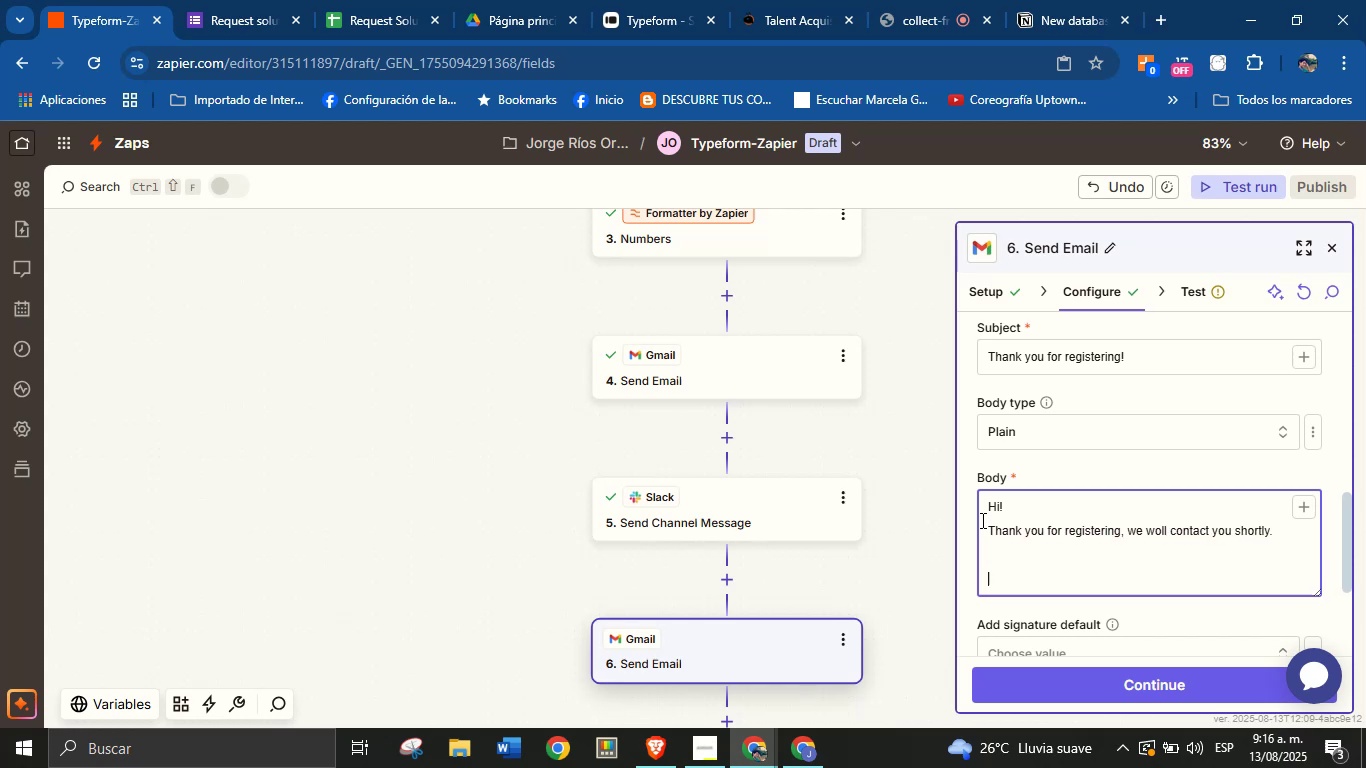 
type(best regards)
key(Backspace)
key(Backspace)
key(Backspace)
key(Backspace)
type(Best regards,)
 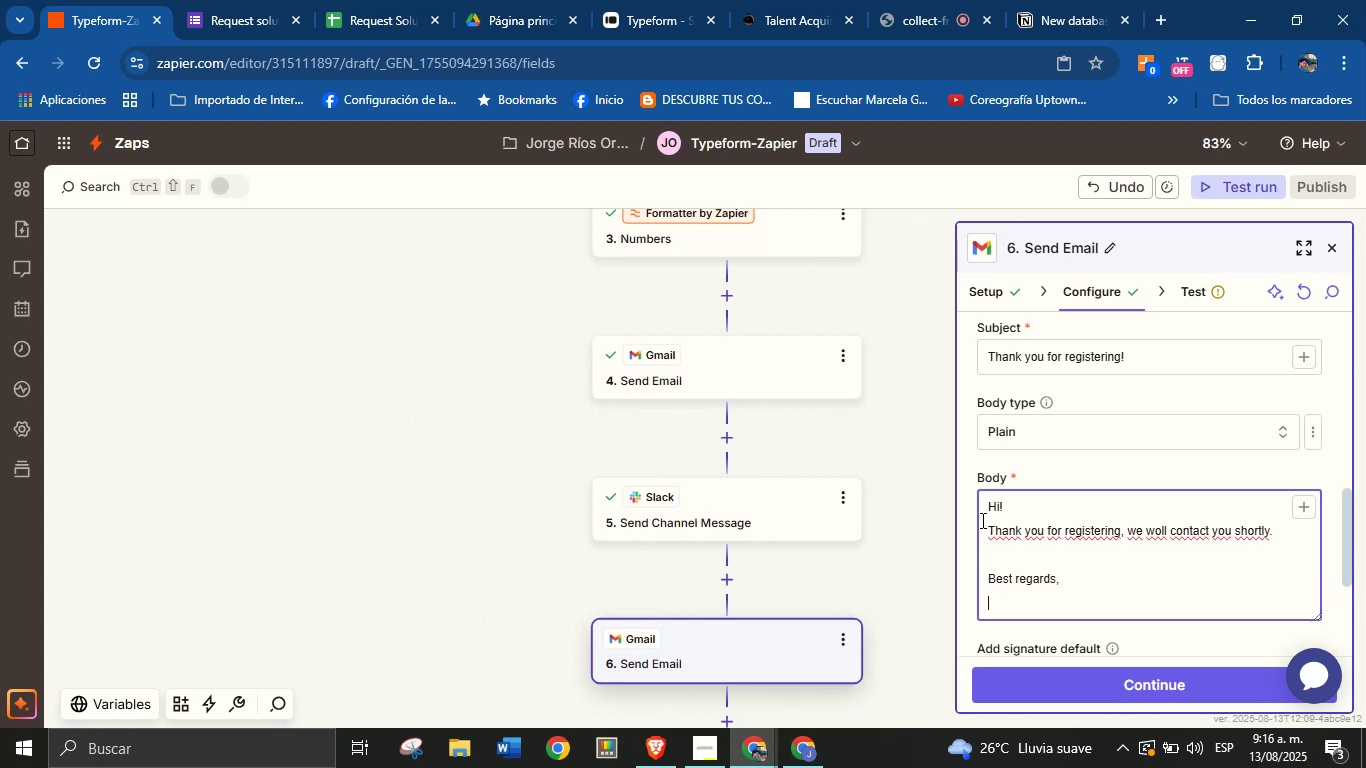 
key(Enter)
 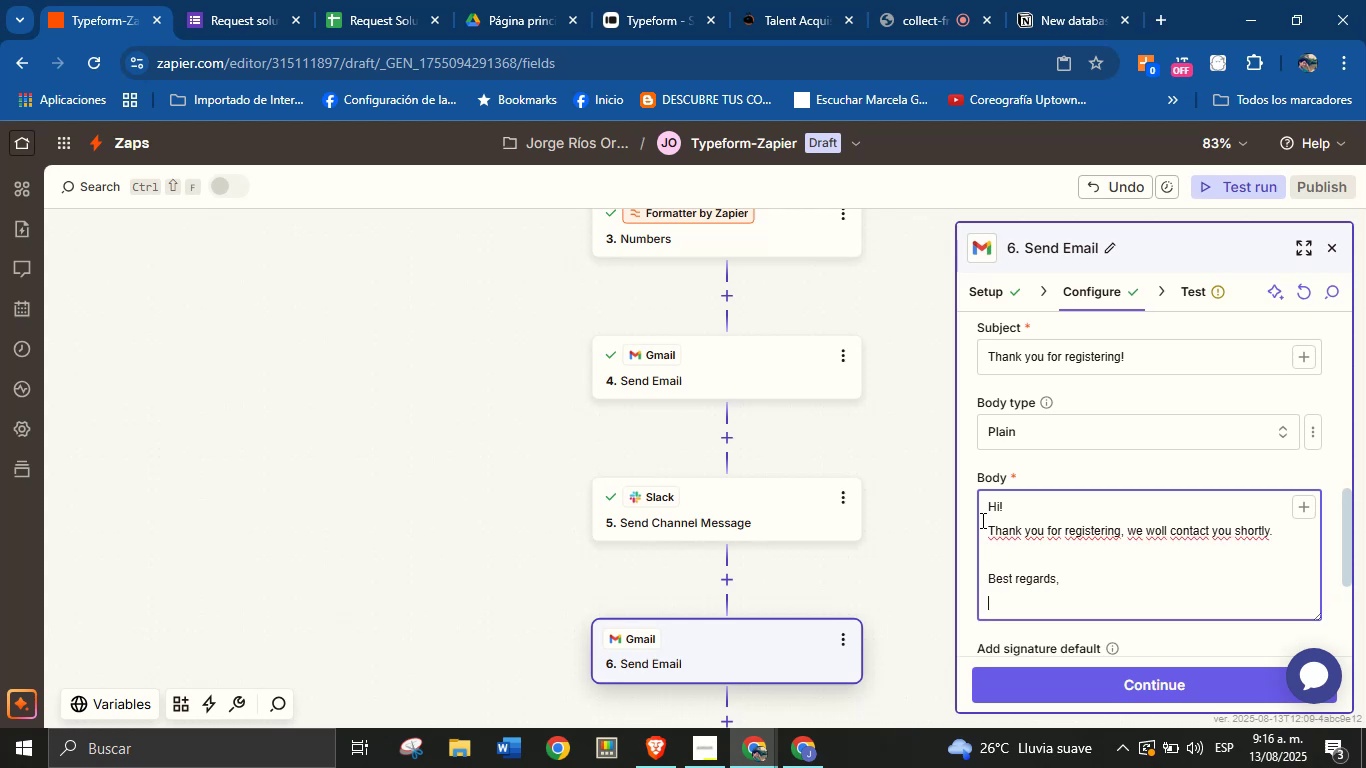 
key(Enter)
 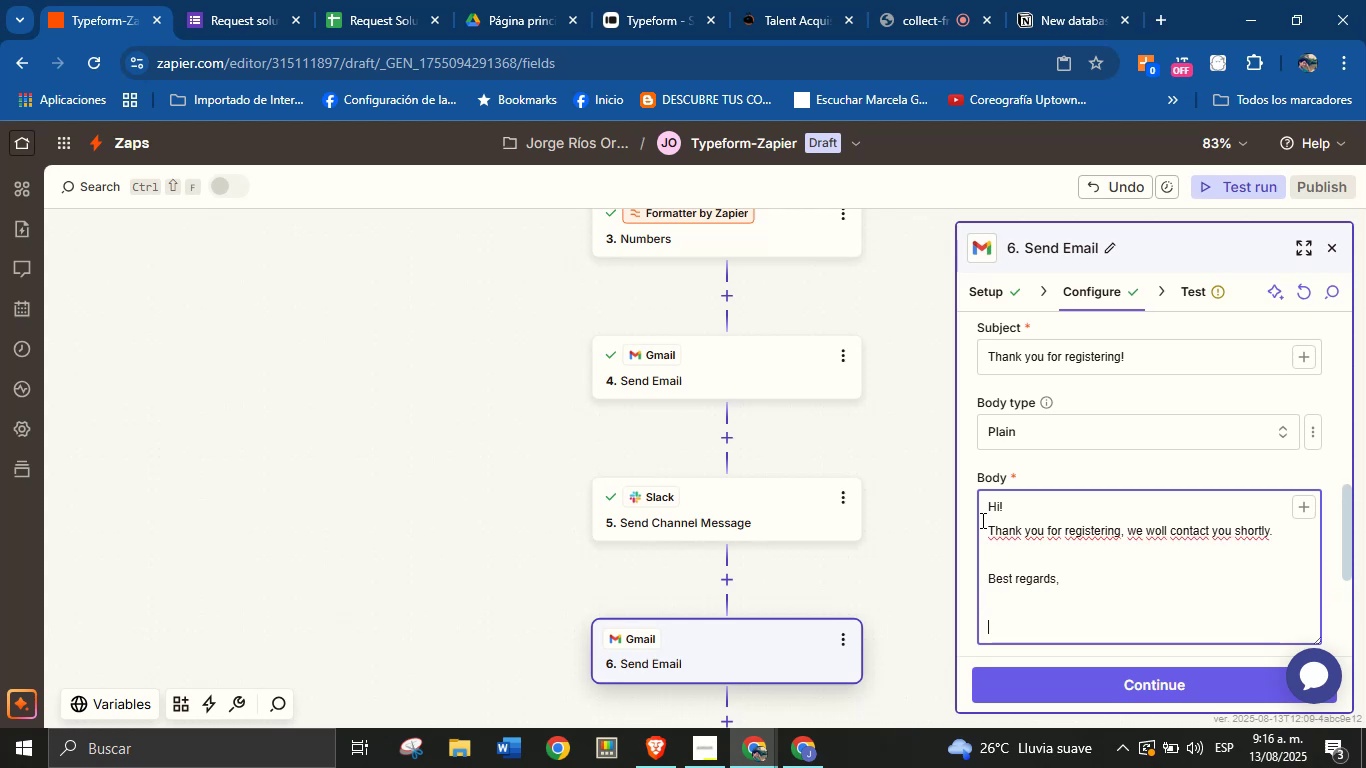 
type(Jorge \ ColJob Team Solutions)
 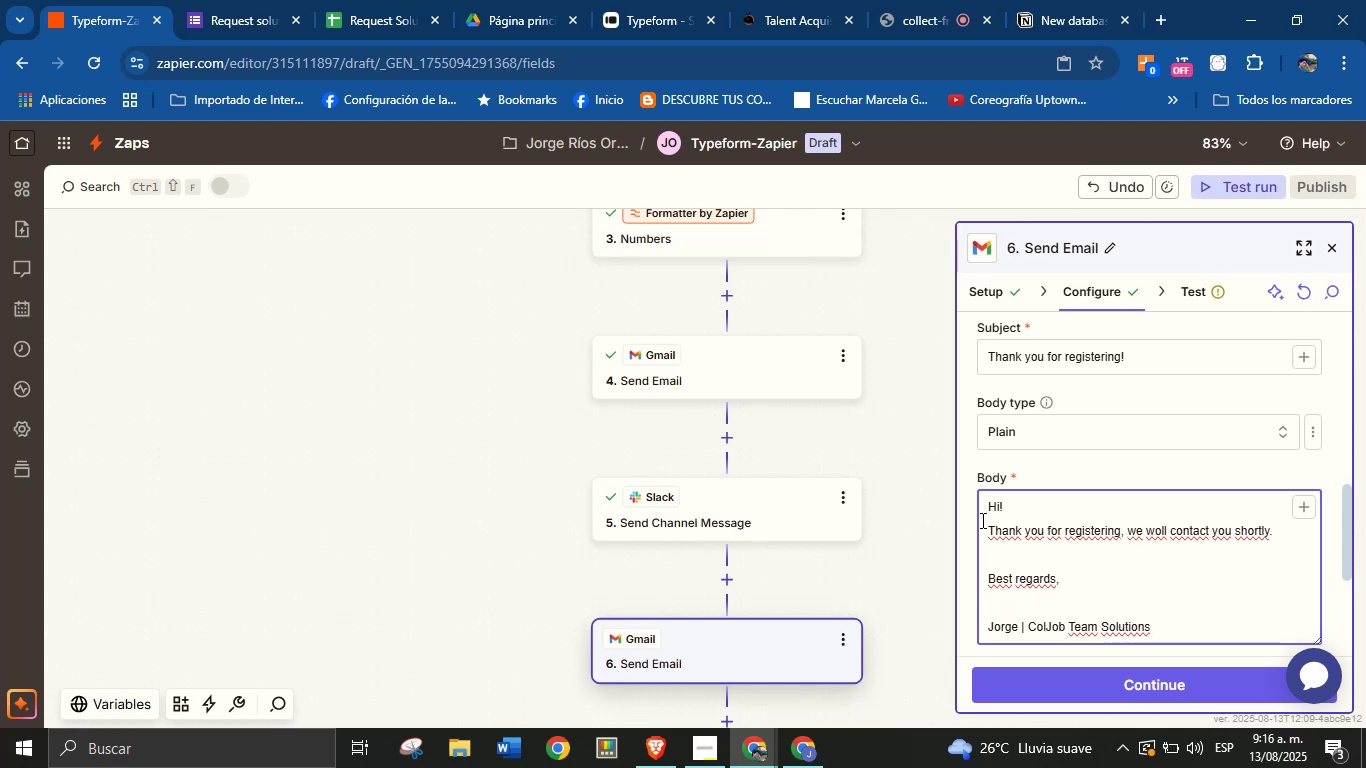 
wait(26.28)
 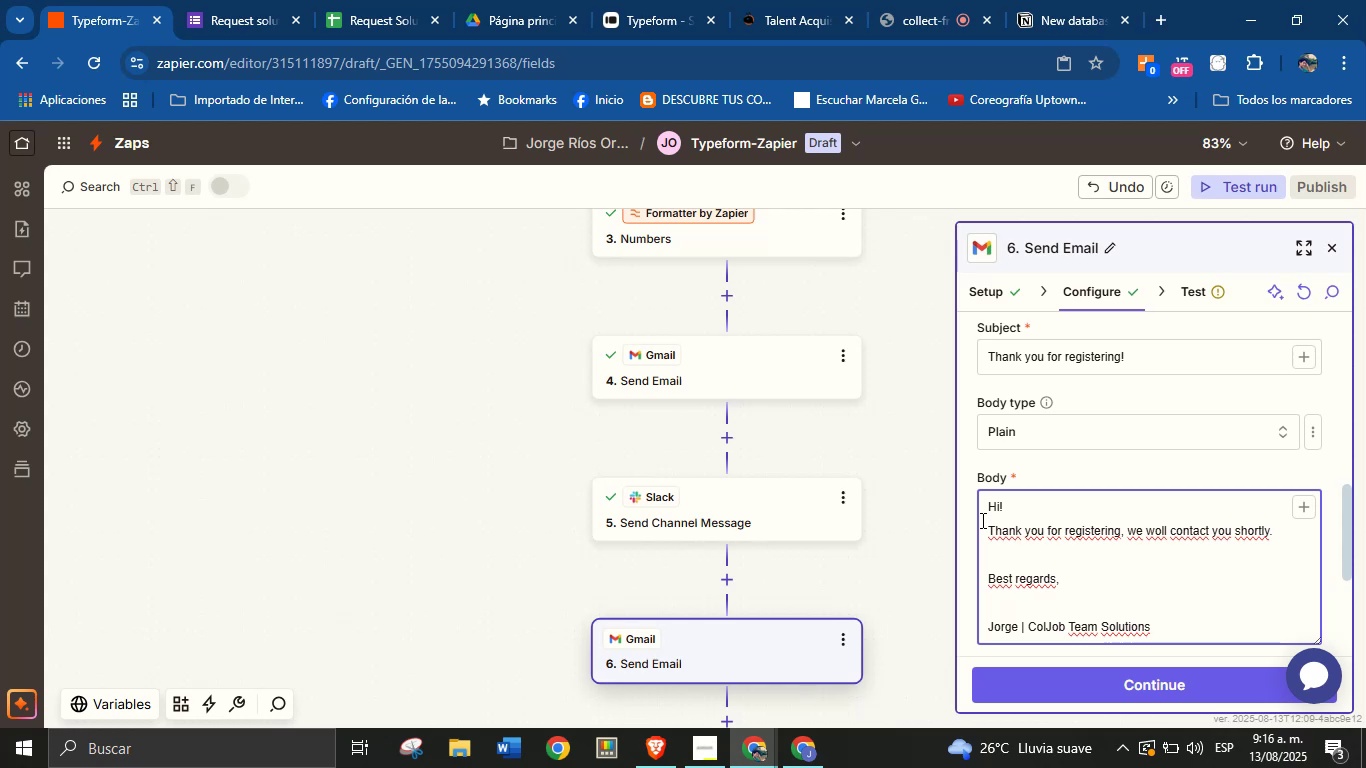 
scroll: coordinate [1083, 478], scroll_direction: down, amount: 4.0
 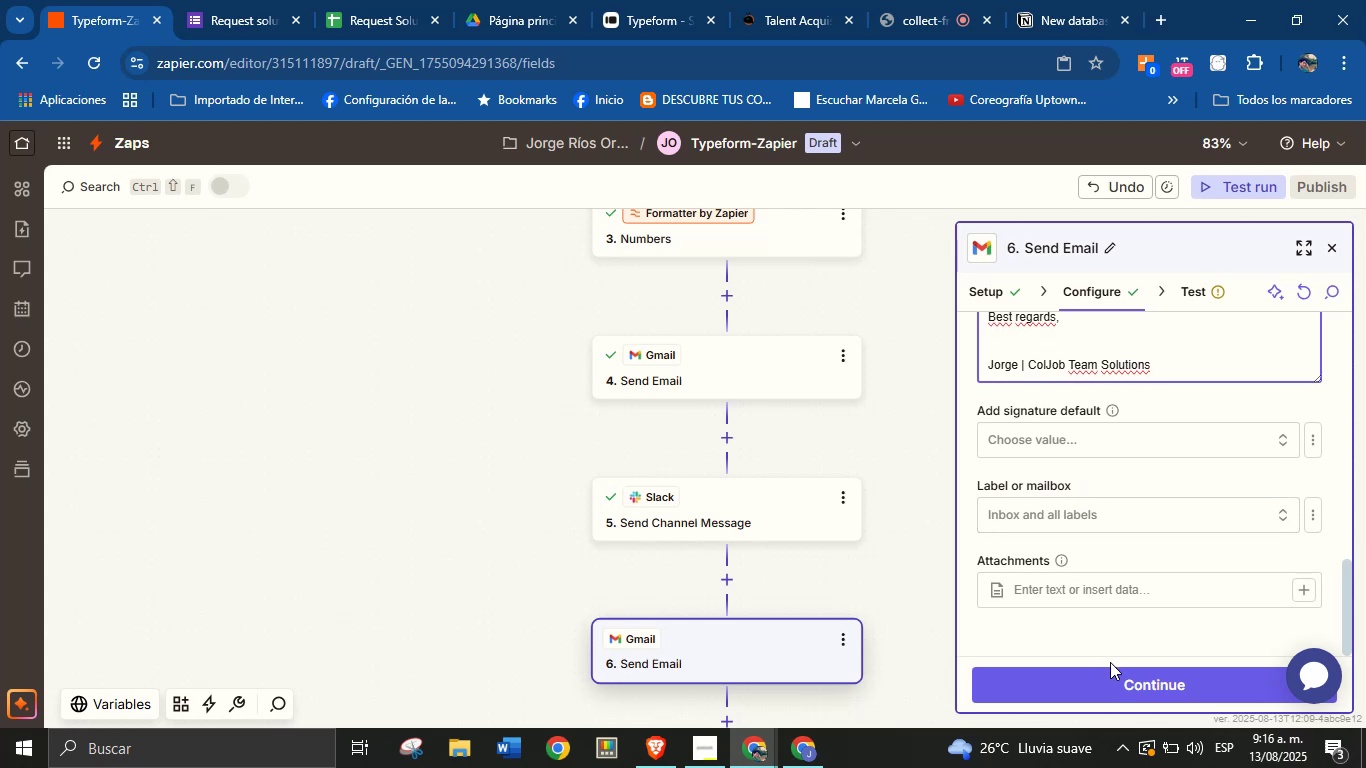 
left_click([1112, 678])
 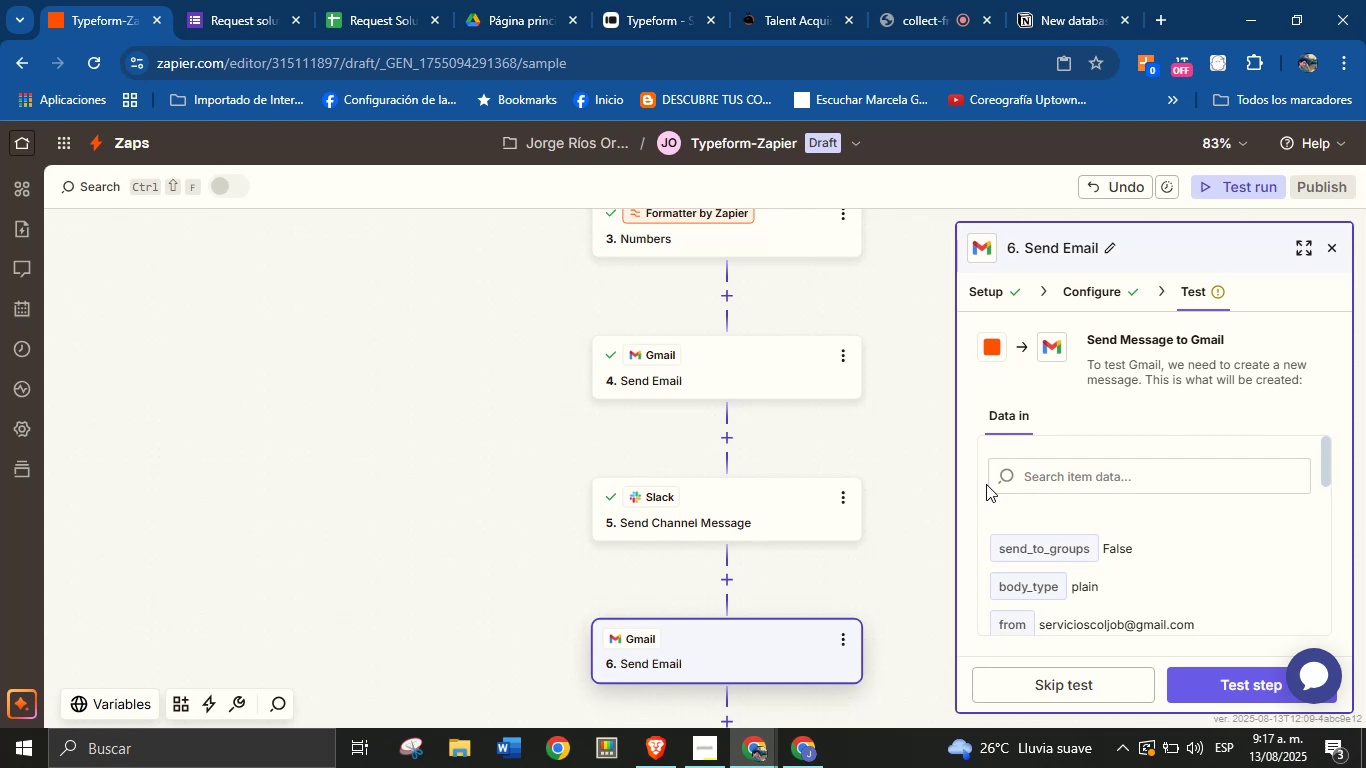 
wait(24.33)
 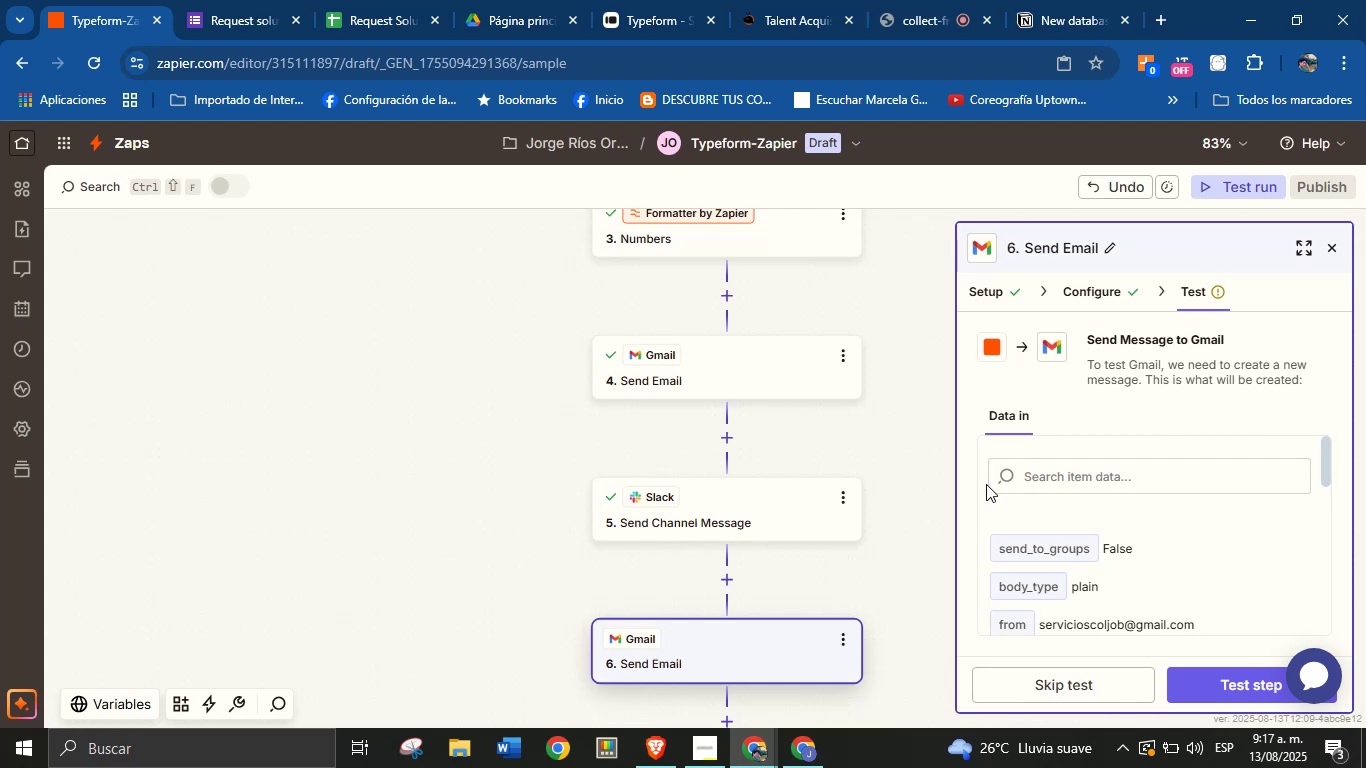 
scroll: coordinate [1085, 530], scroll_direction: down, amount: 5.0
 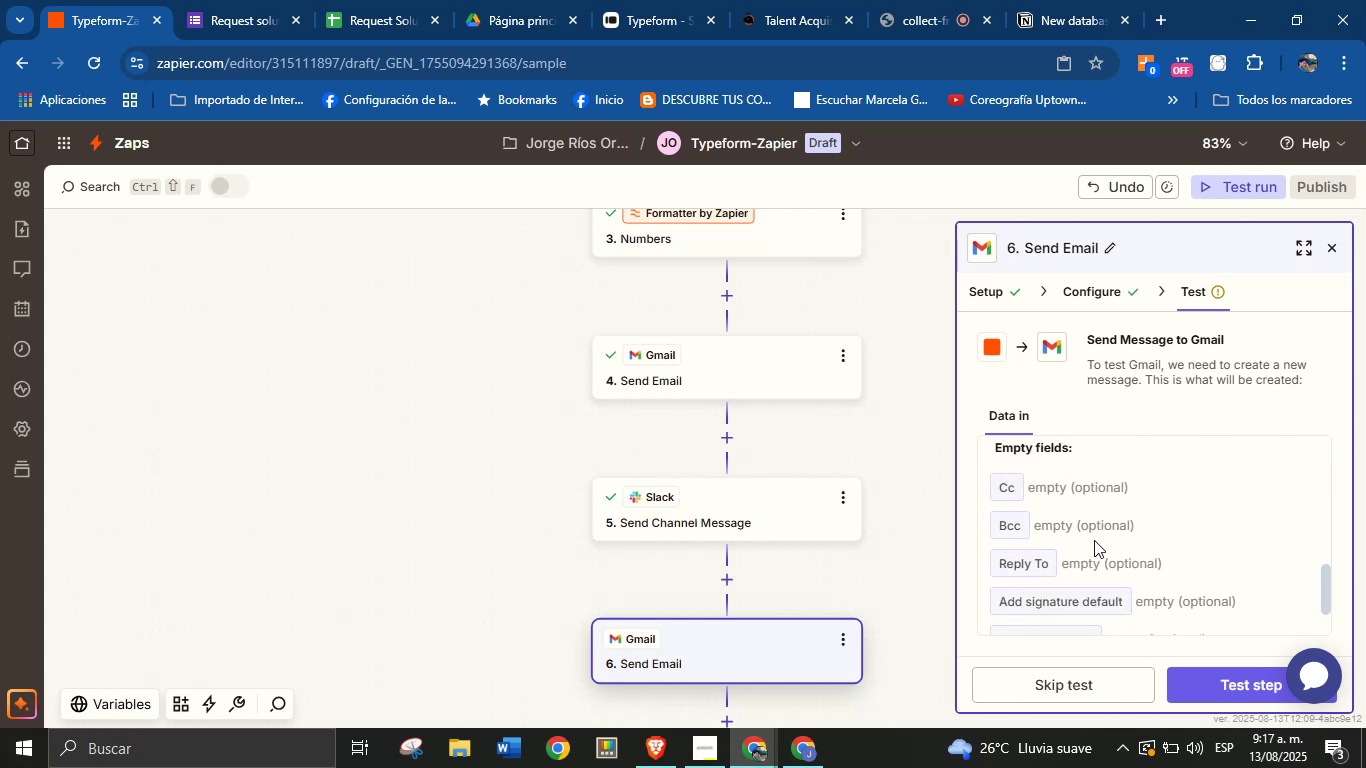 
scroll: coordinate [1120, 577], scroll_direction: none, amount: 0.0
 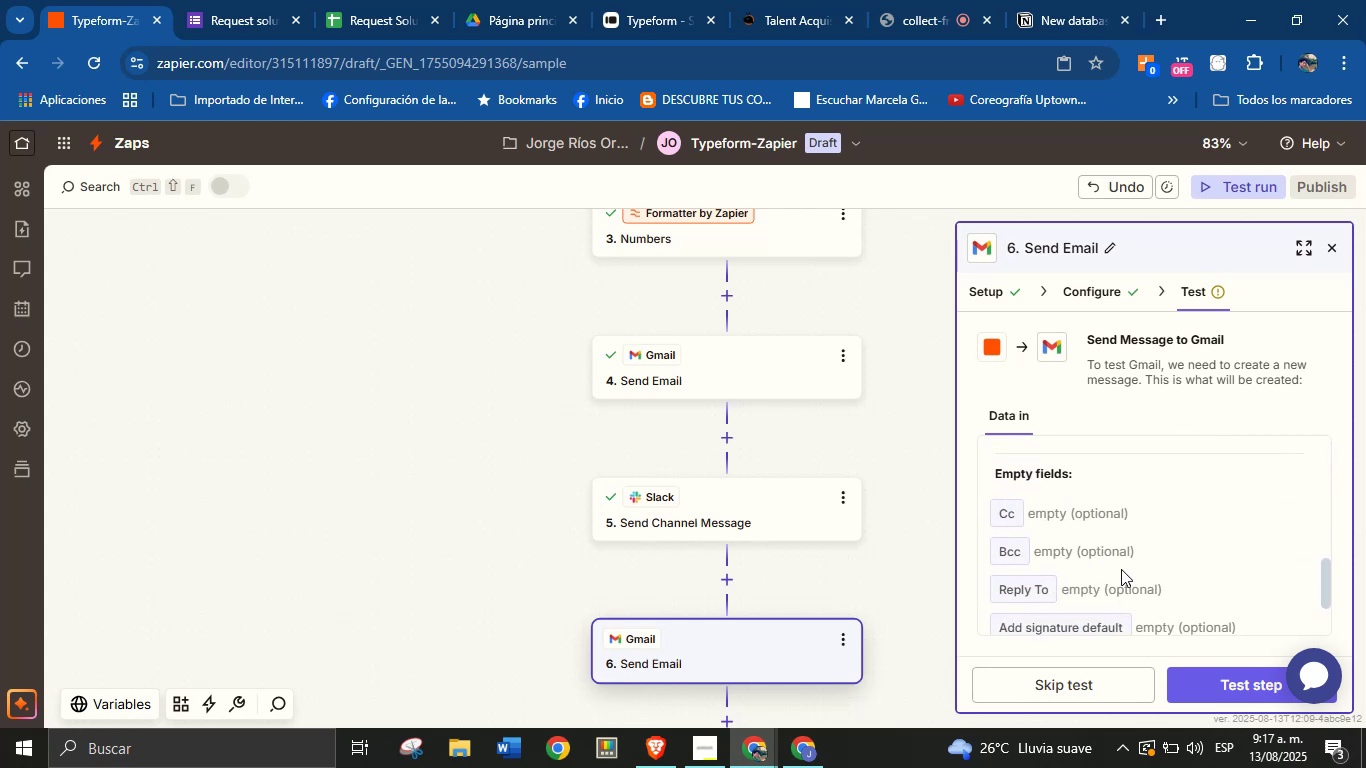 
scroll: coordinate [1121, 569], scroll_direction: down, amount: 1.0
 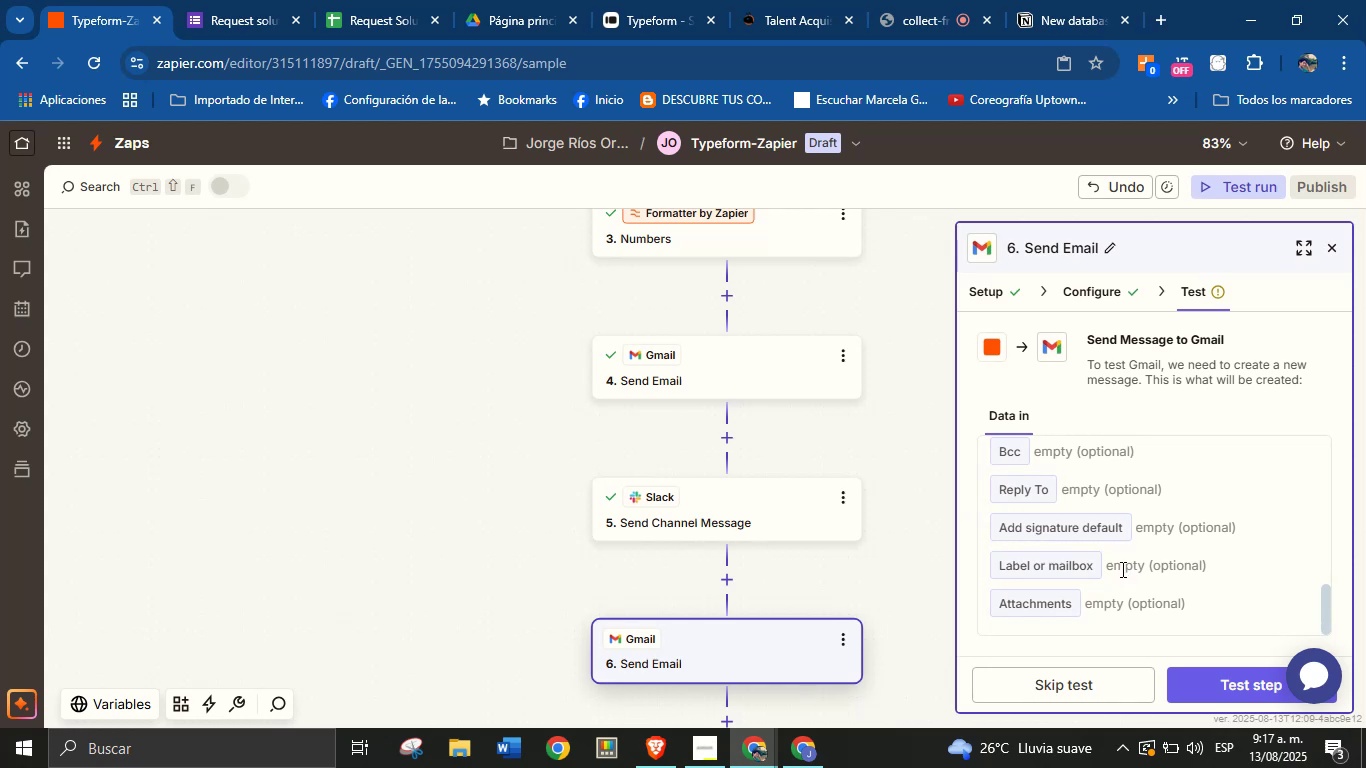 
wait(11.29)
 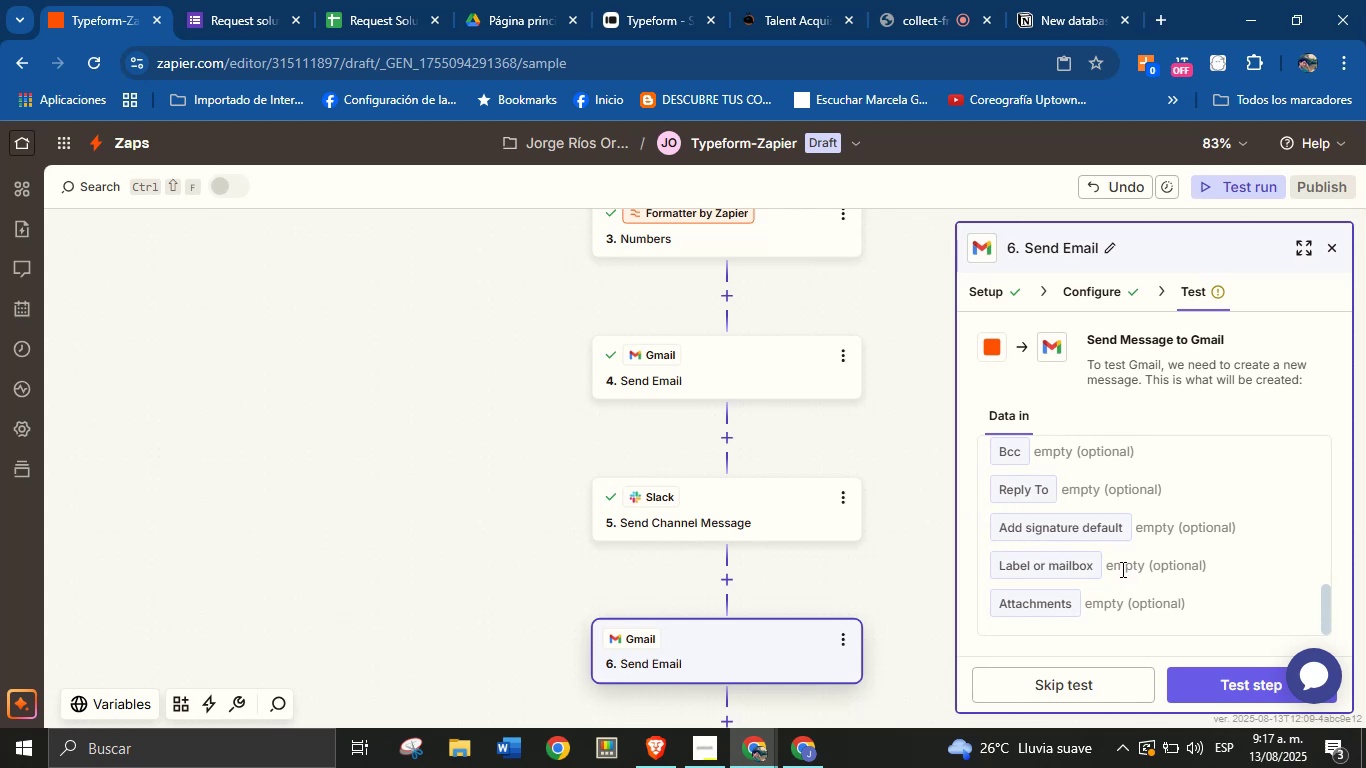 
scroll: coordinate [1121, 569], scroll_direction: down, amount: 2.0
 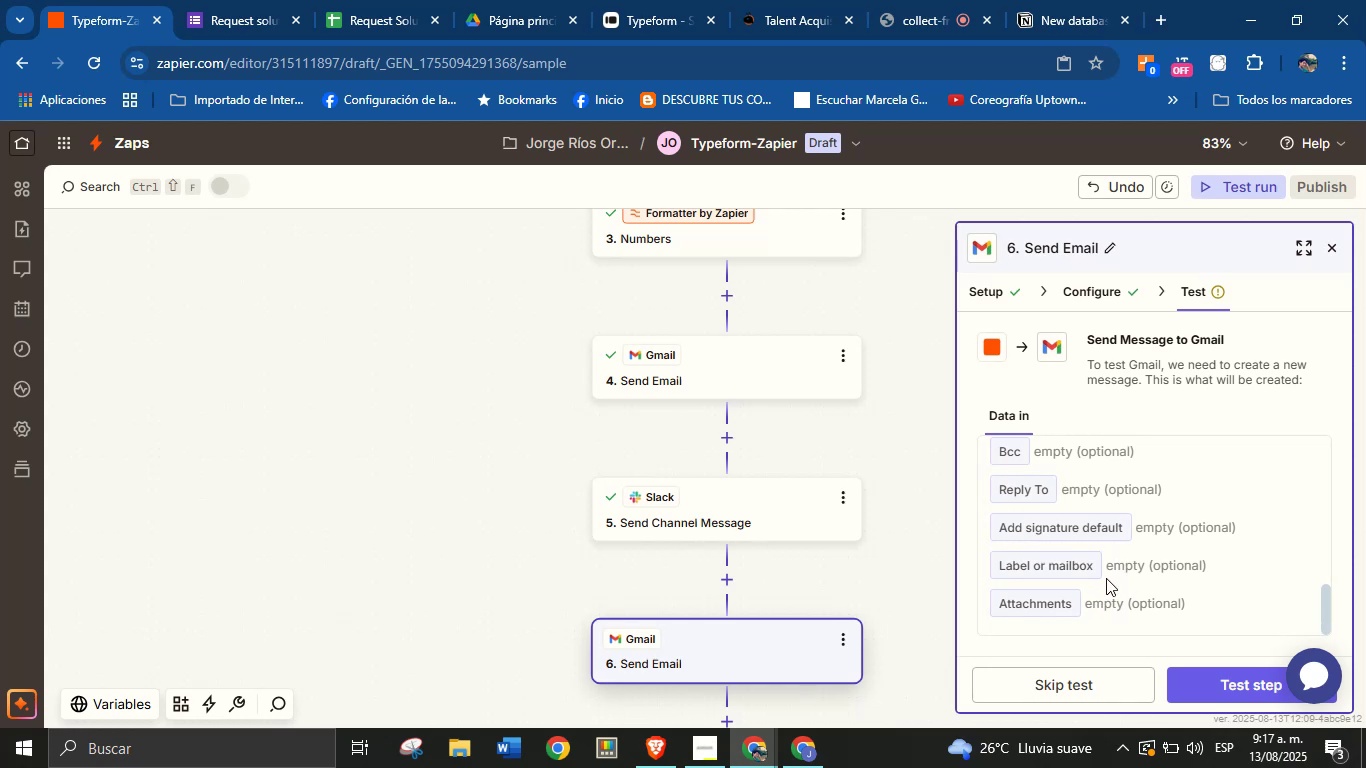 
scroll: coordinate [1110, 560], scroll_direction: none, amount: 0.0
 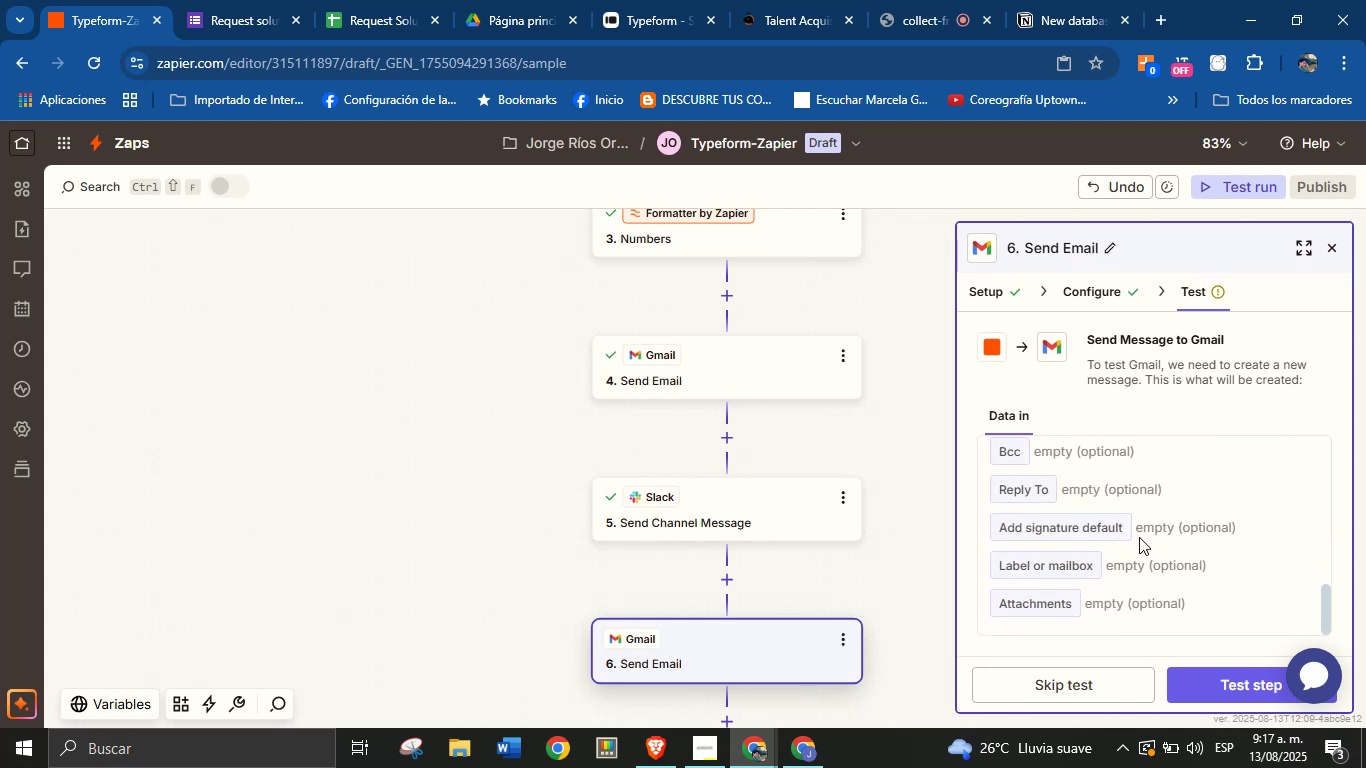 
scroll: coordinate [860, 524], scroll_direction: up, amount: 1.0
 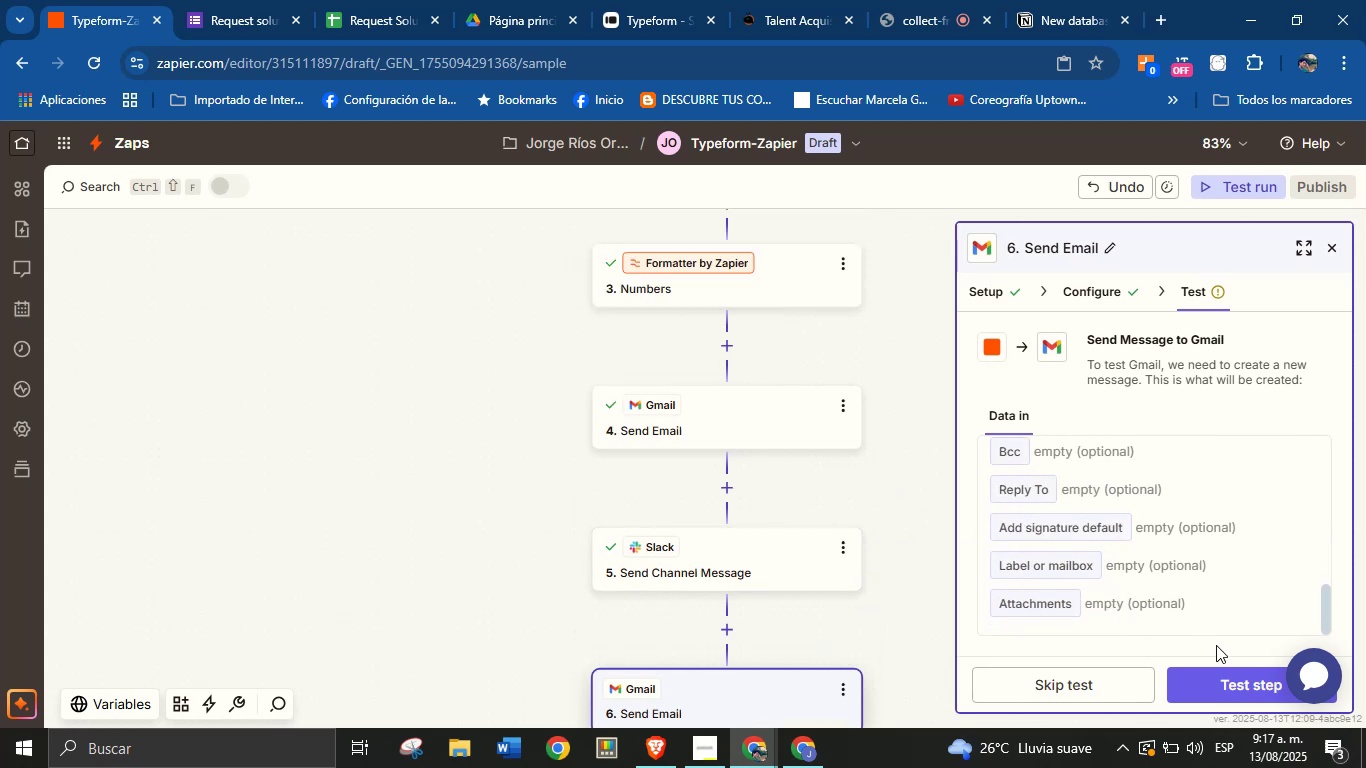 
left_click([1222, 670])
 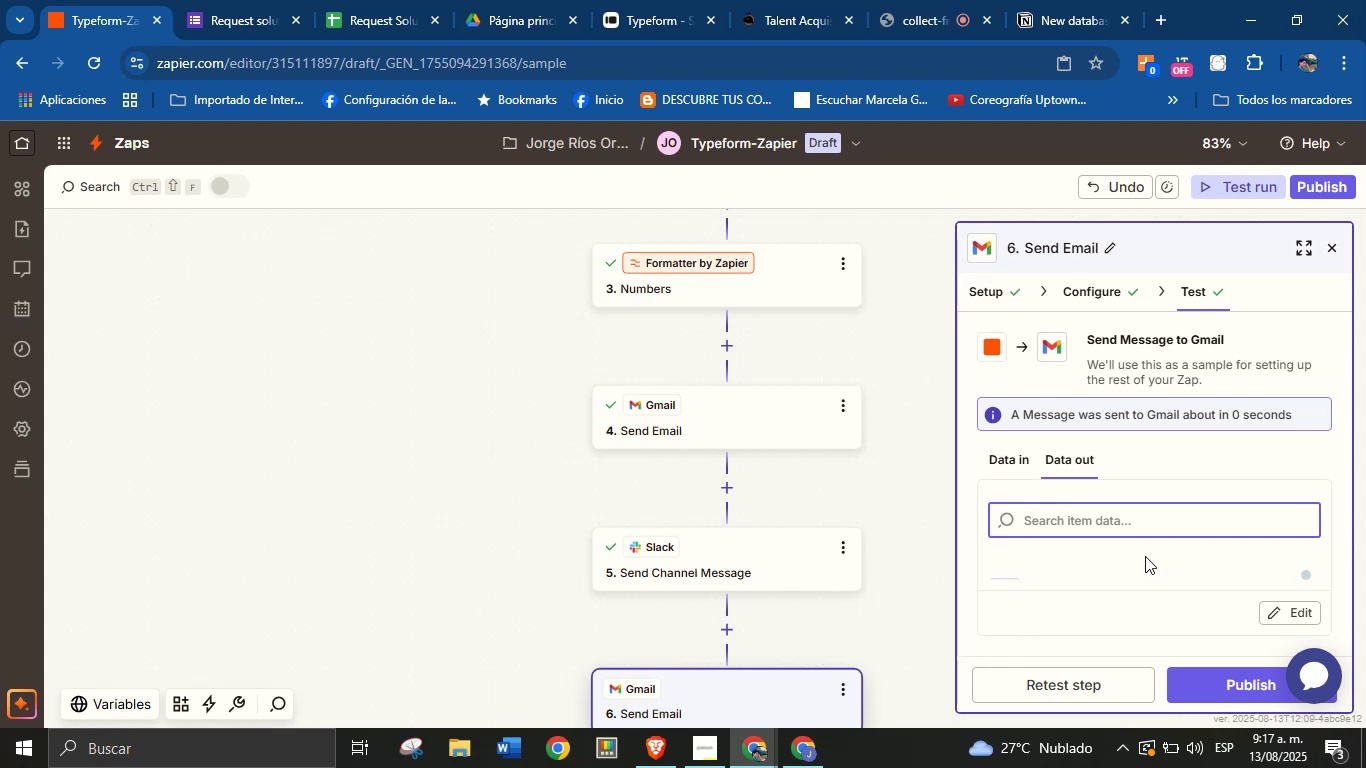 
wait(21.71)
 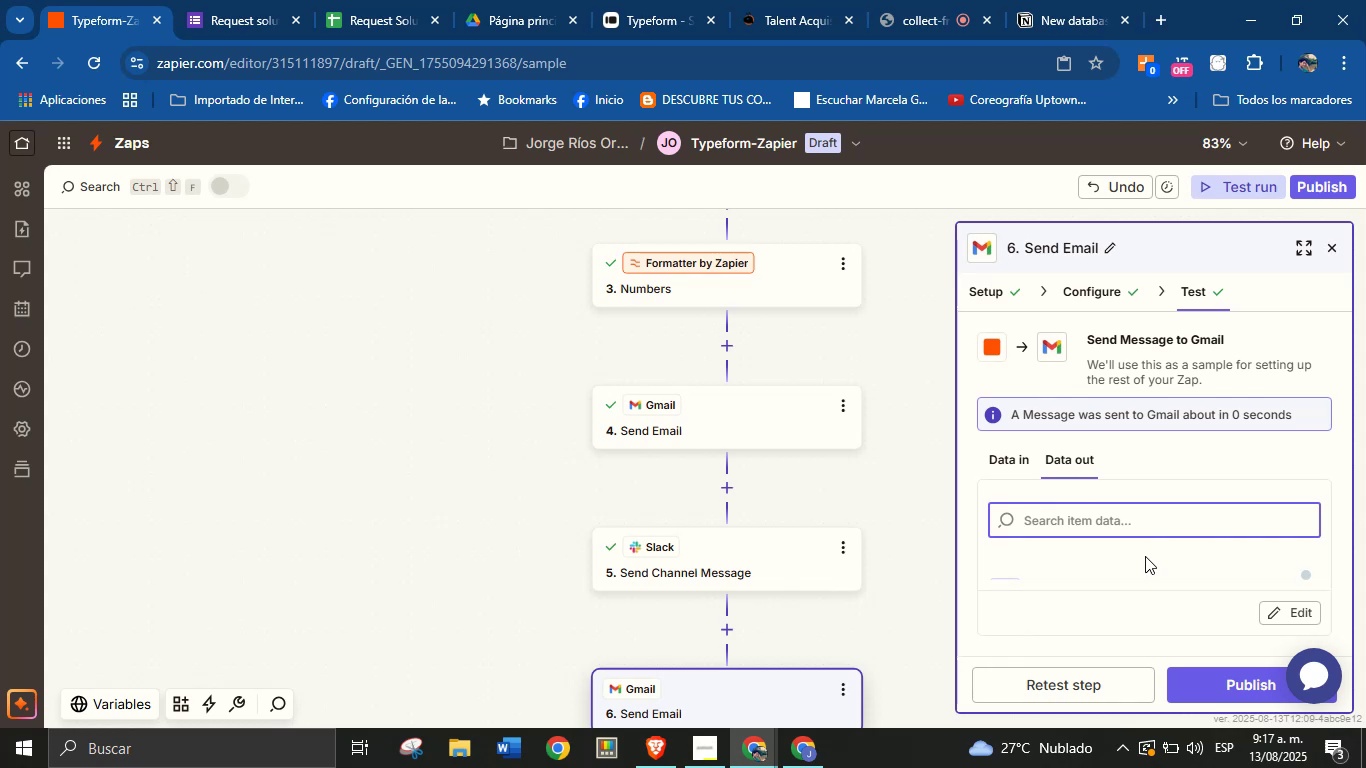 
left_click([120, 0])
 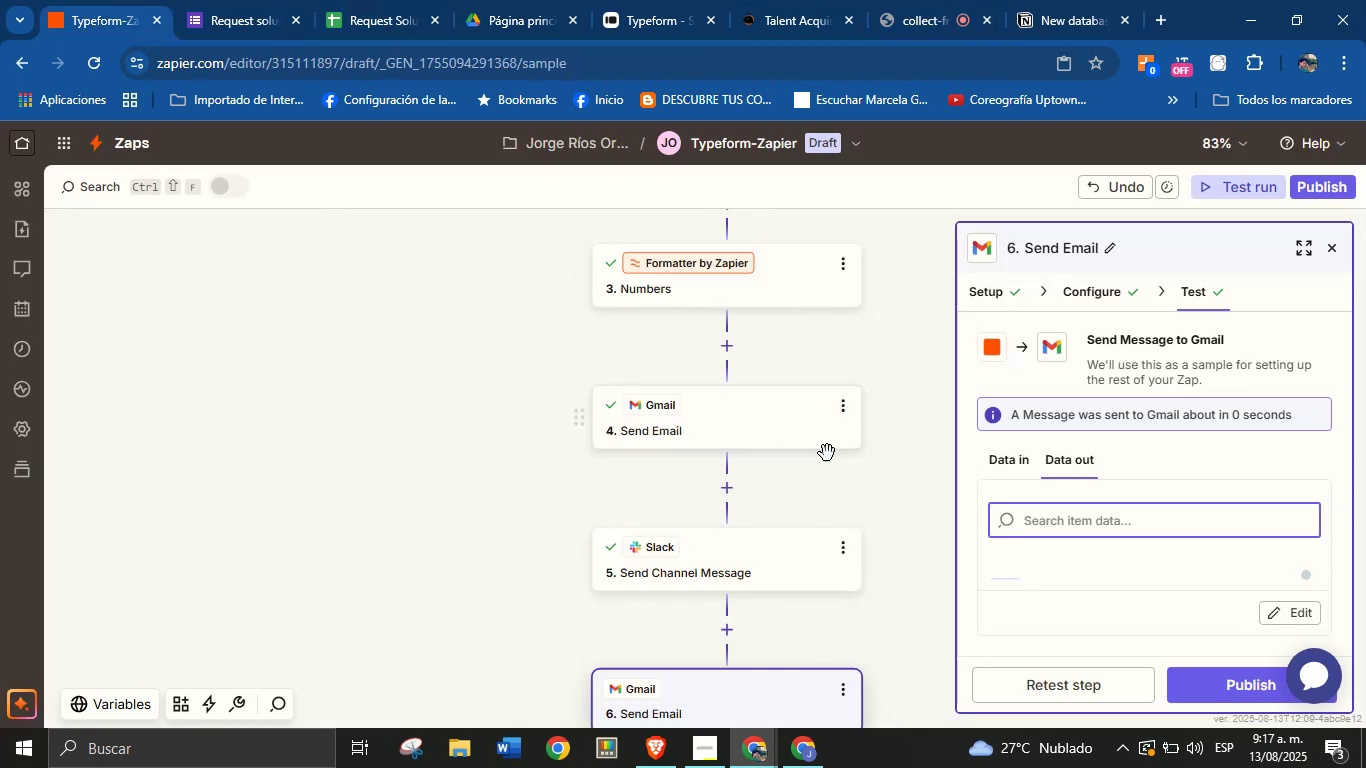 
scroll: coordinate [893, 449], scroll_direction: down, amount: 1.0
 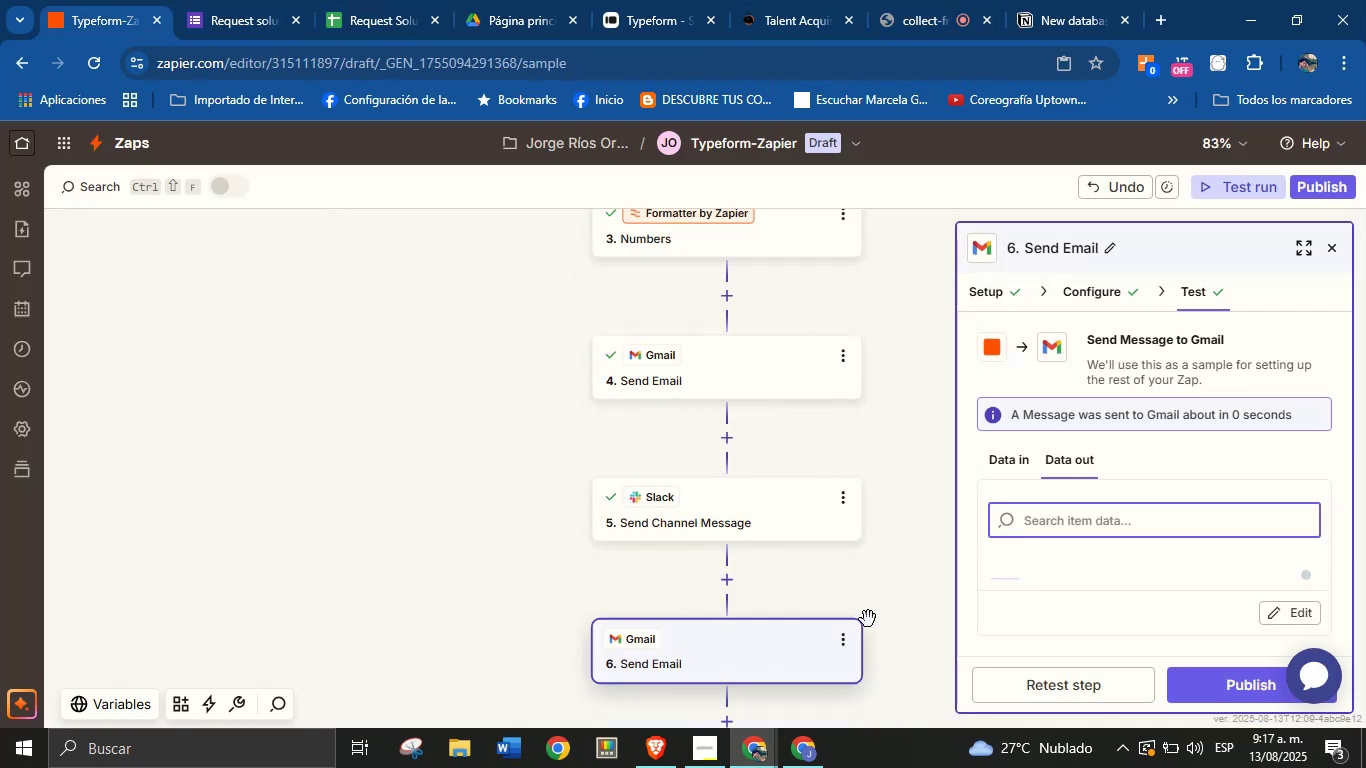 
left_click_drag(start_coordinate=[890, 592], to_coordinate=[892, 450])
 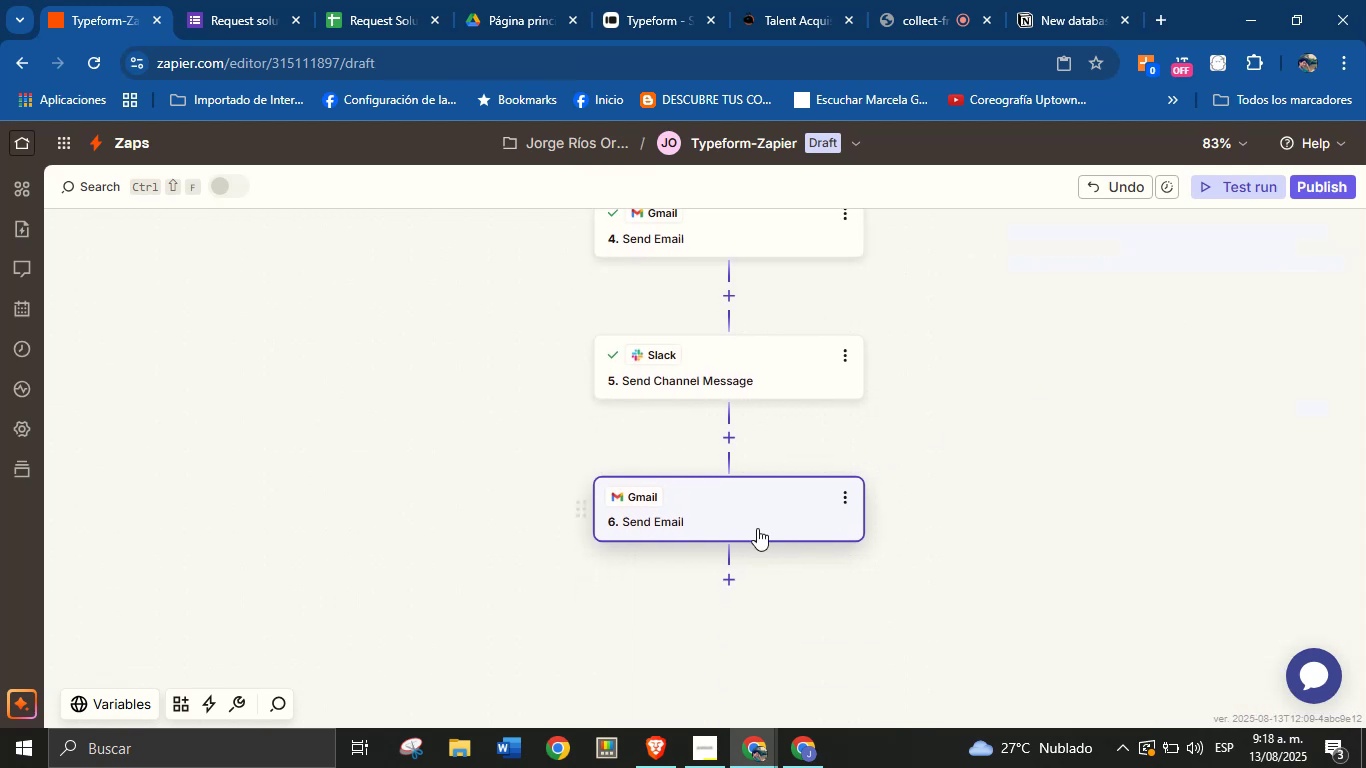 
left_click([730, 580])
 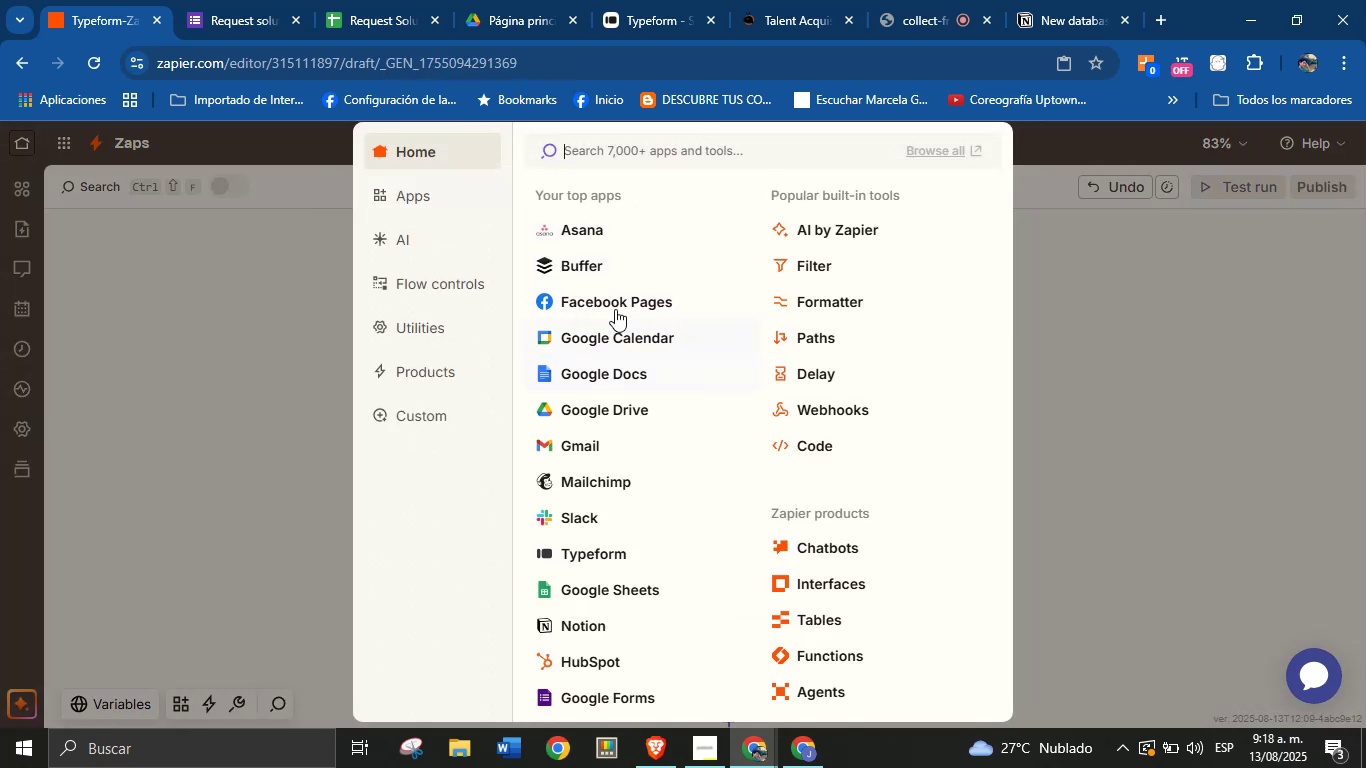 
wait(5.58)
 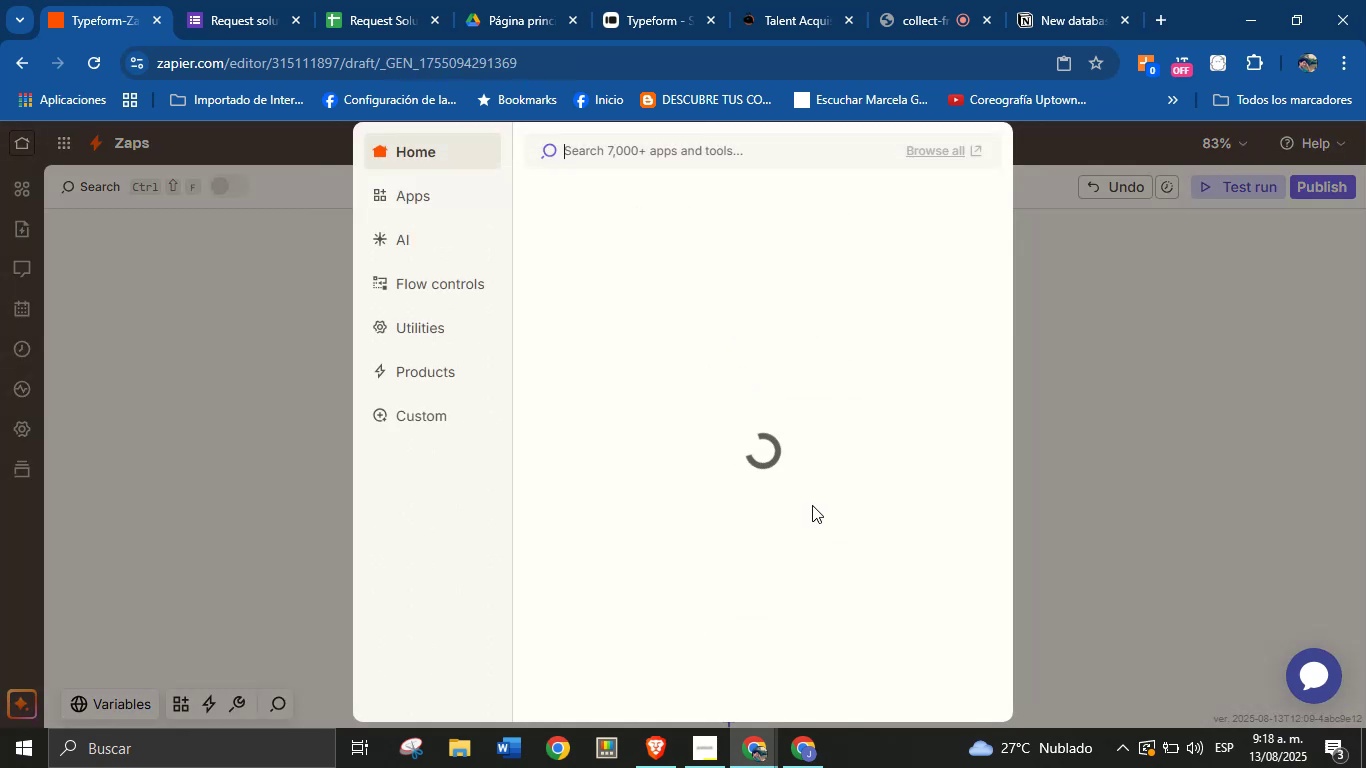 
left_click([1046, 12])
 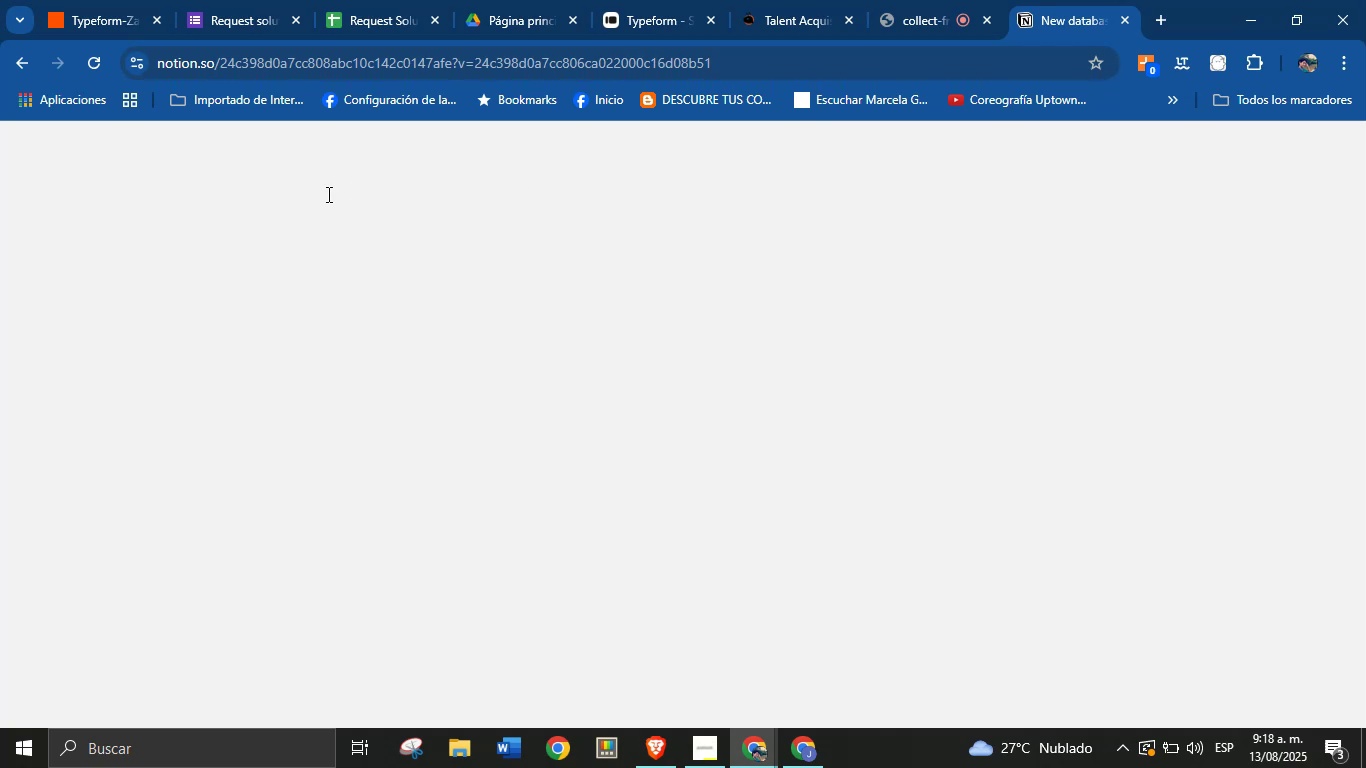 
mouse_move([73, 262])
 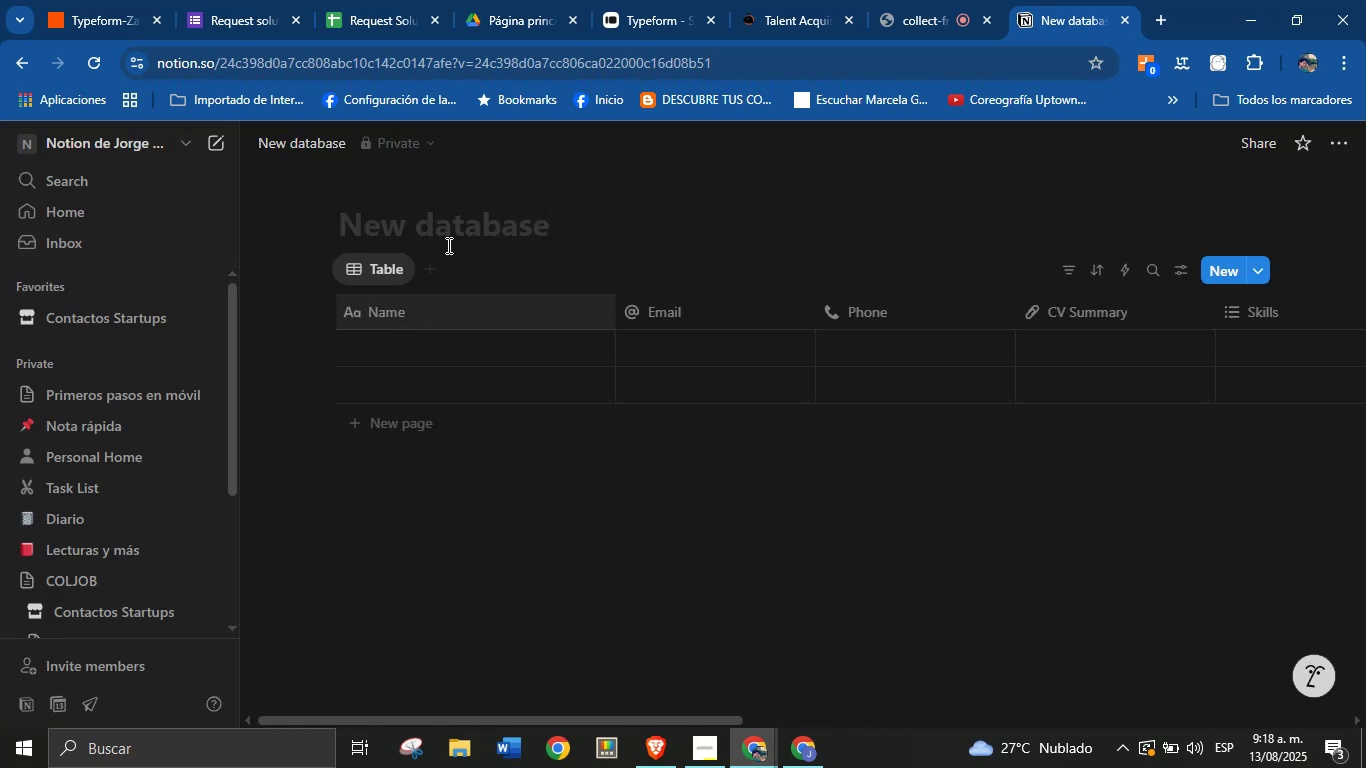 
left_click([454, 230])
 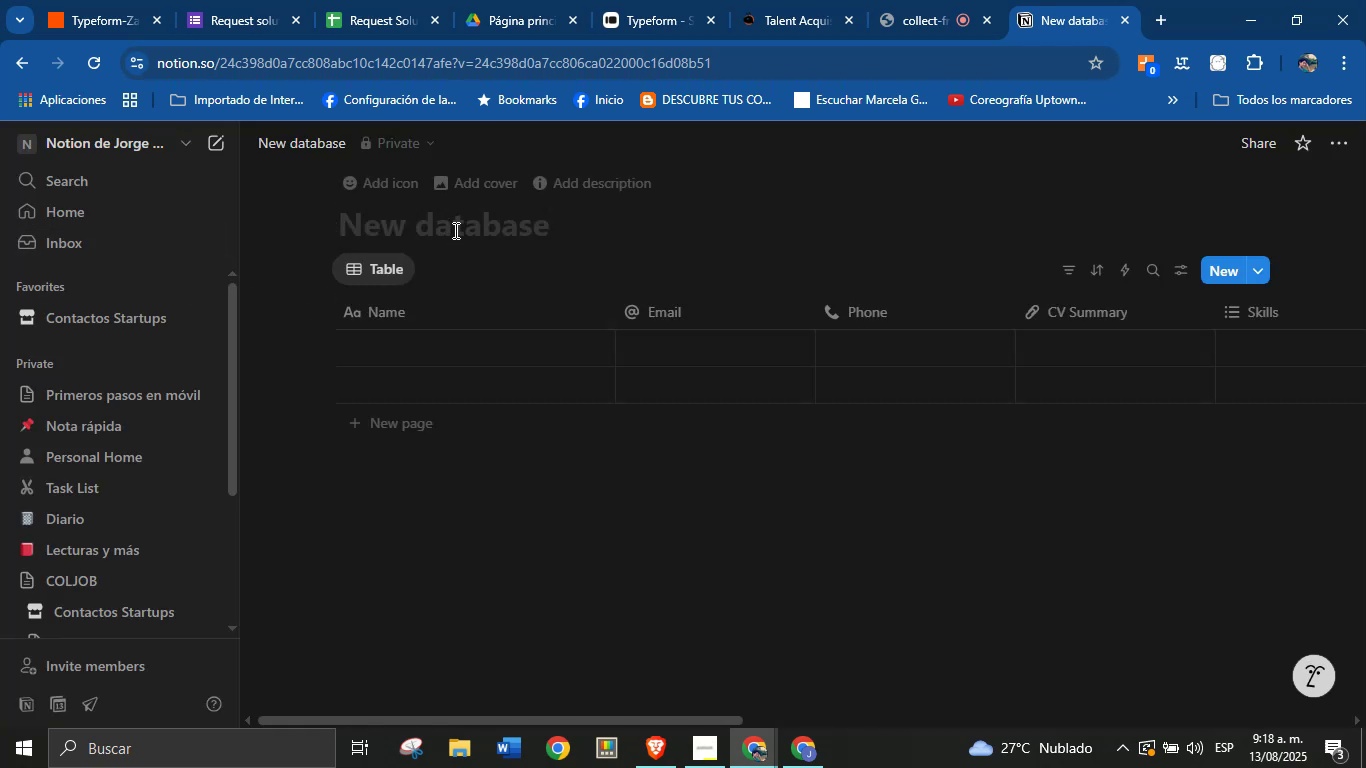 
type(Leads)
 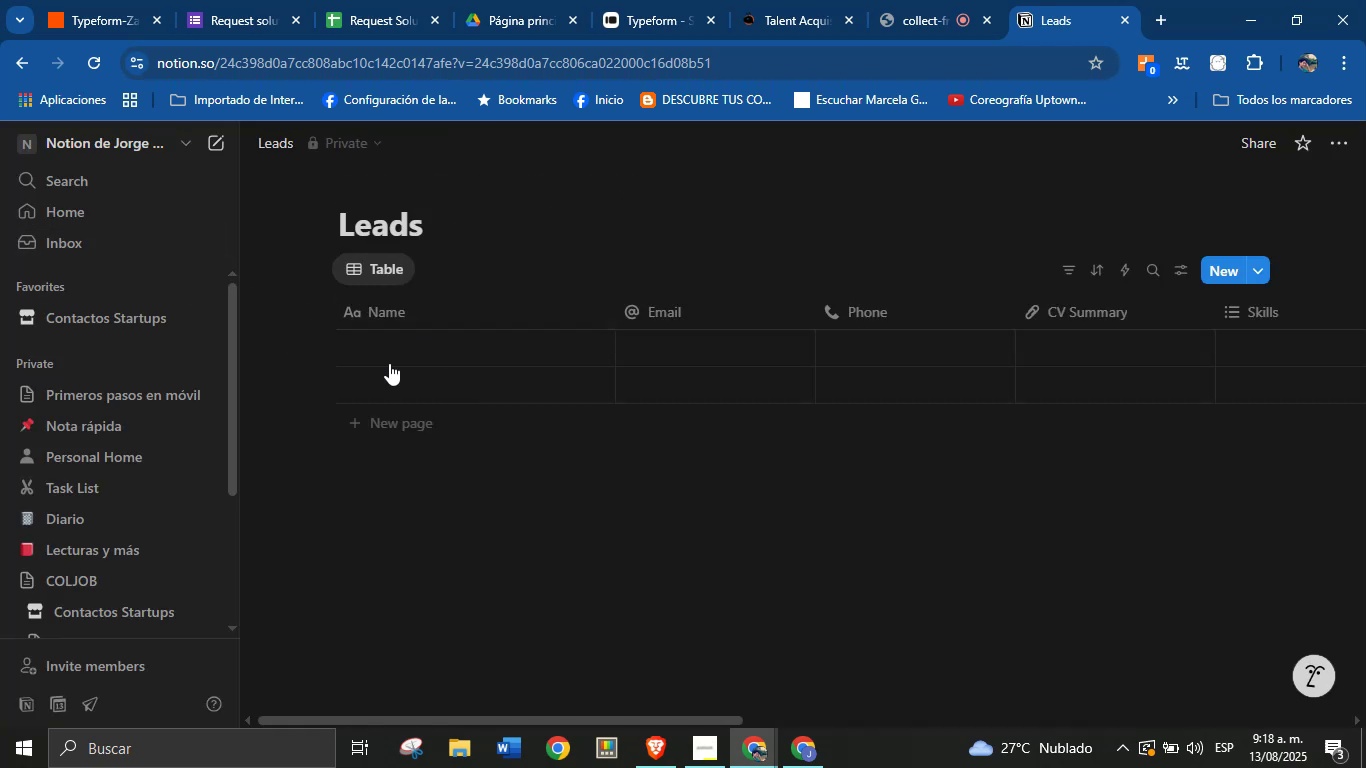 
left_click([96, 0])
 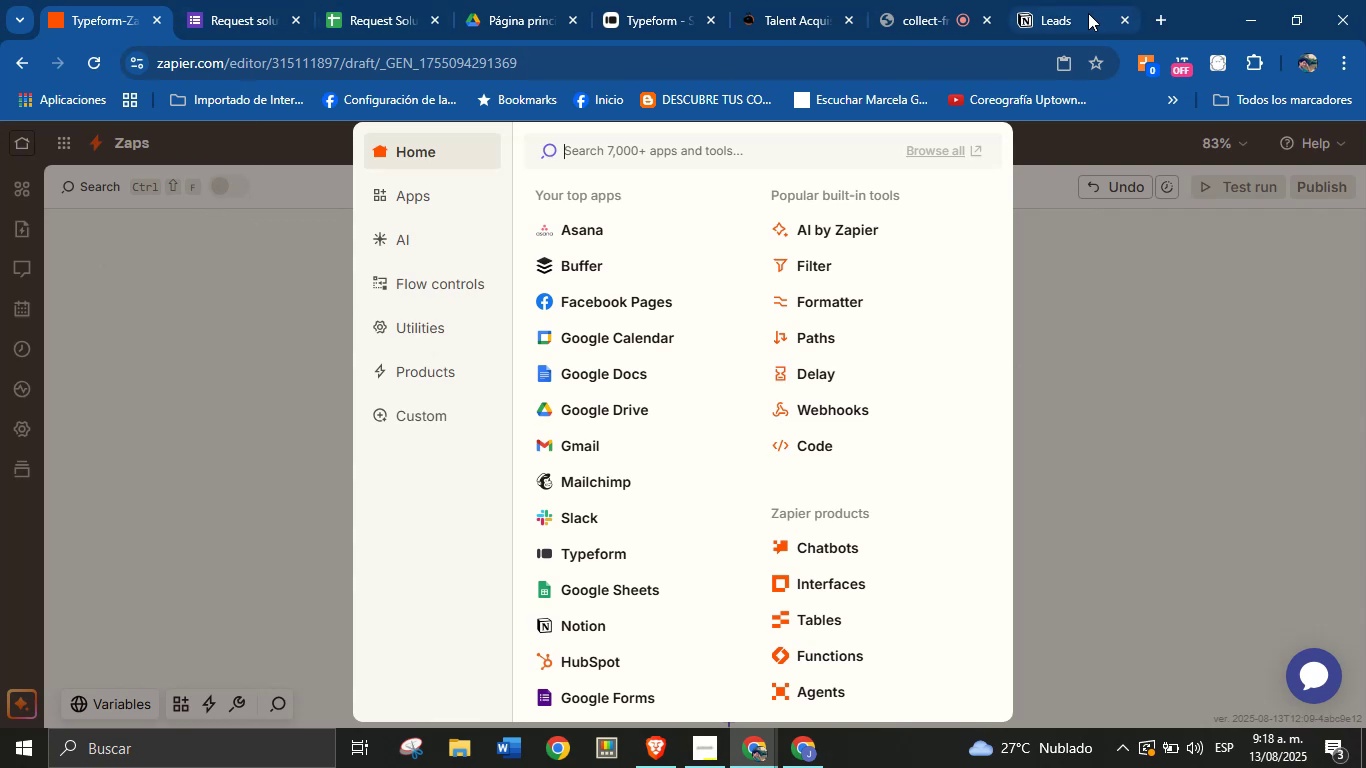 
left_click([1078, 10])
 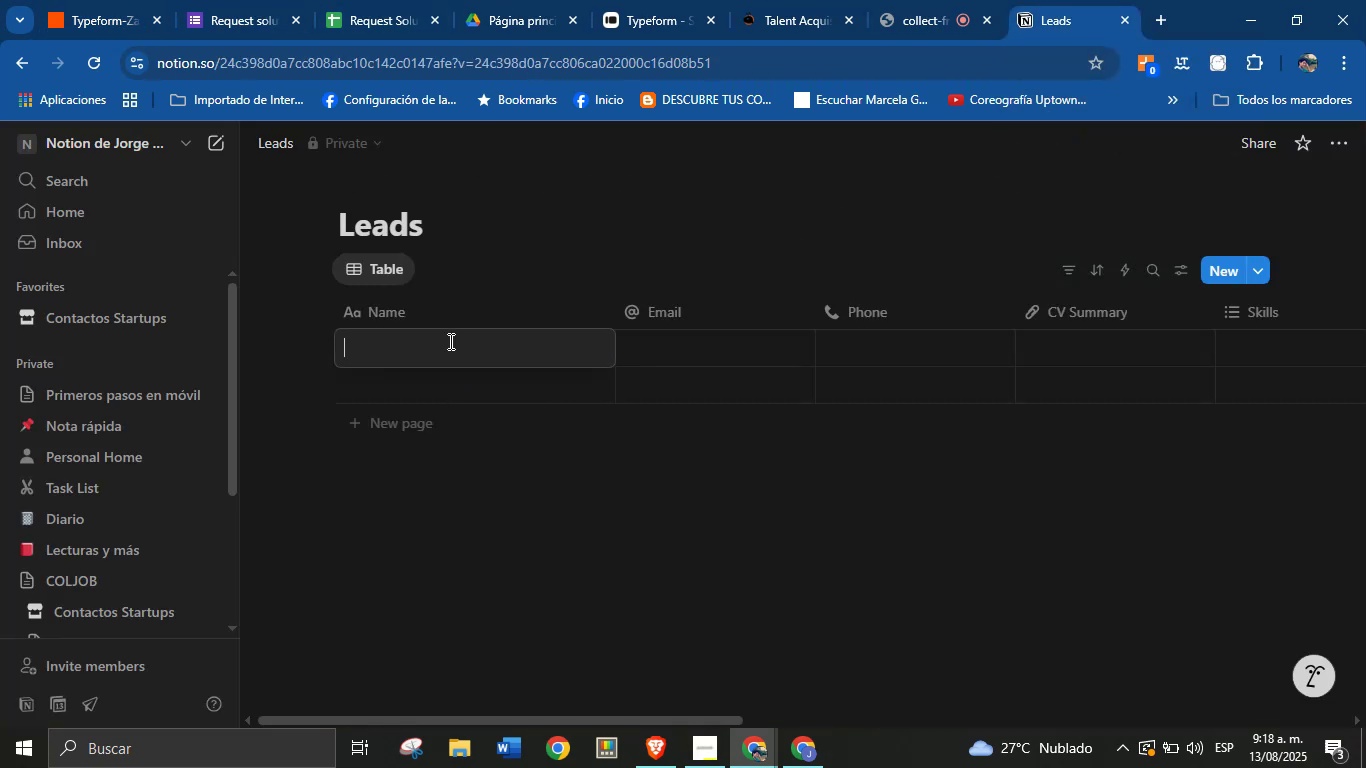 
left_click([446, 313])
 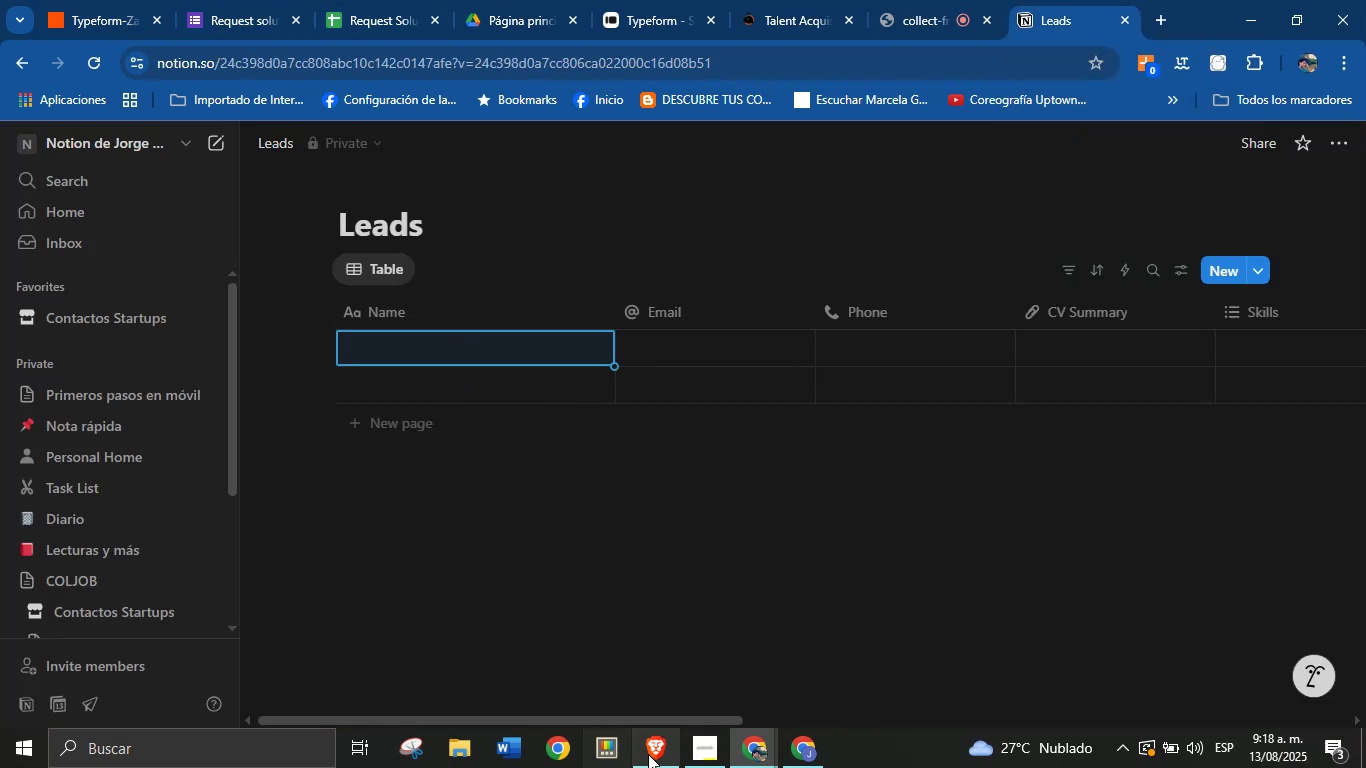 
left_click_drag(start_coordinate=[664, 723], to_coordinate=[592, 663])
 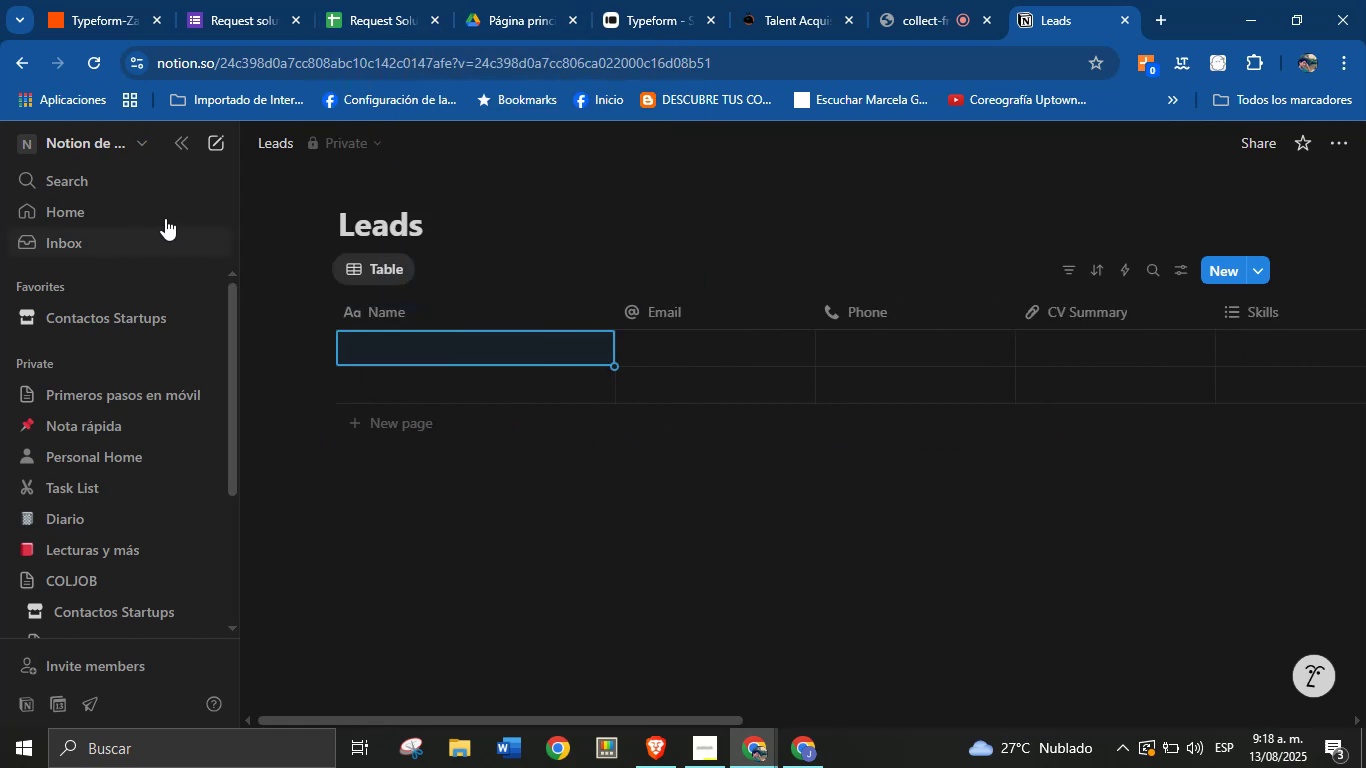 
left_click([418, 0])
 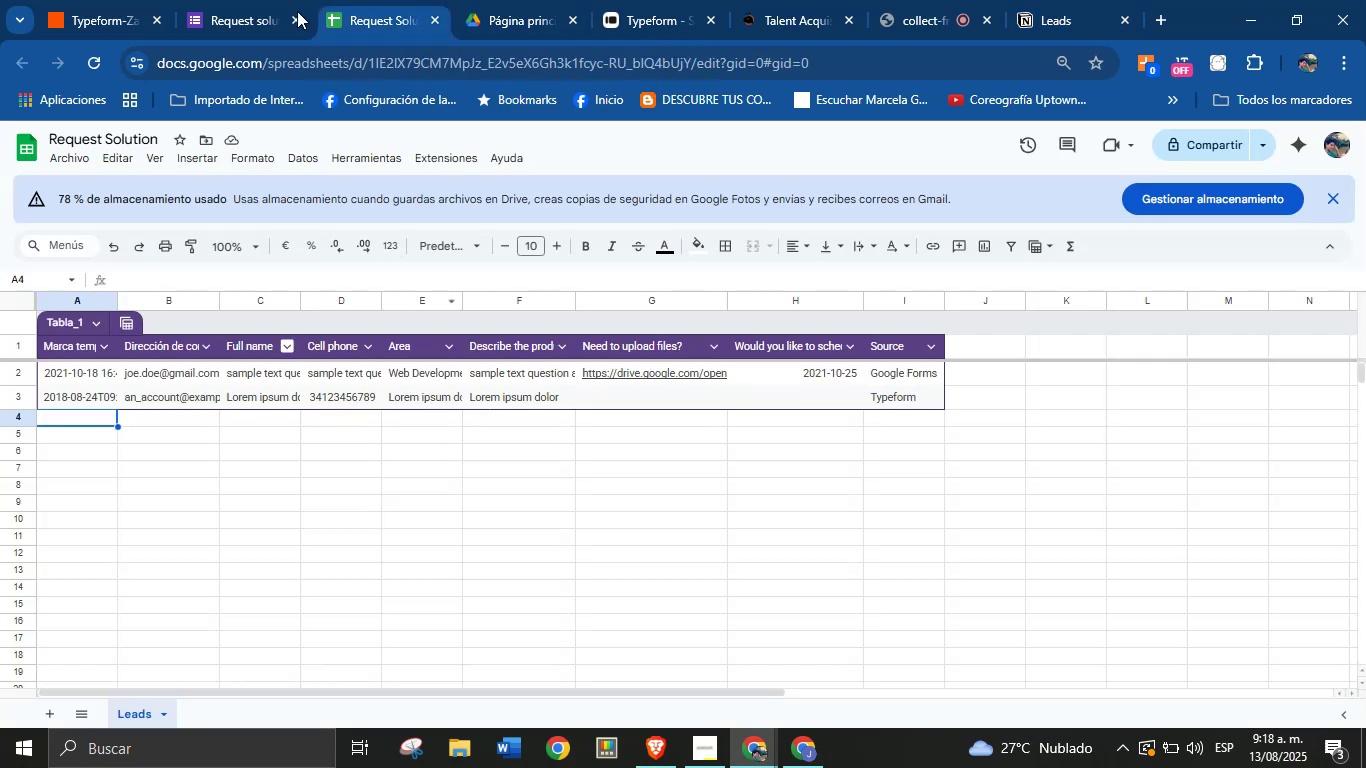 
left_click([219, 0])
 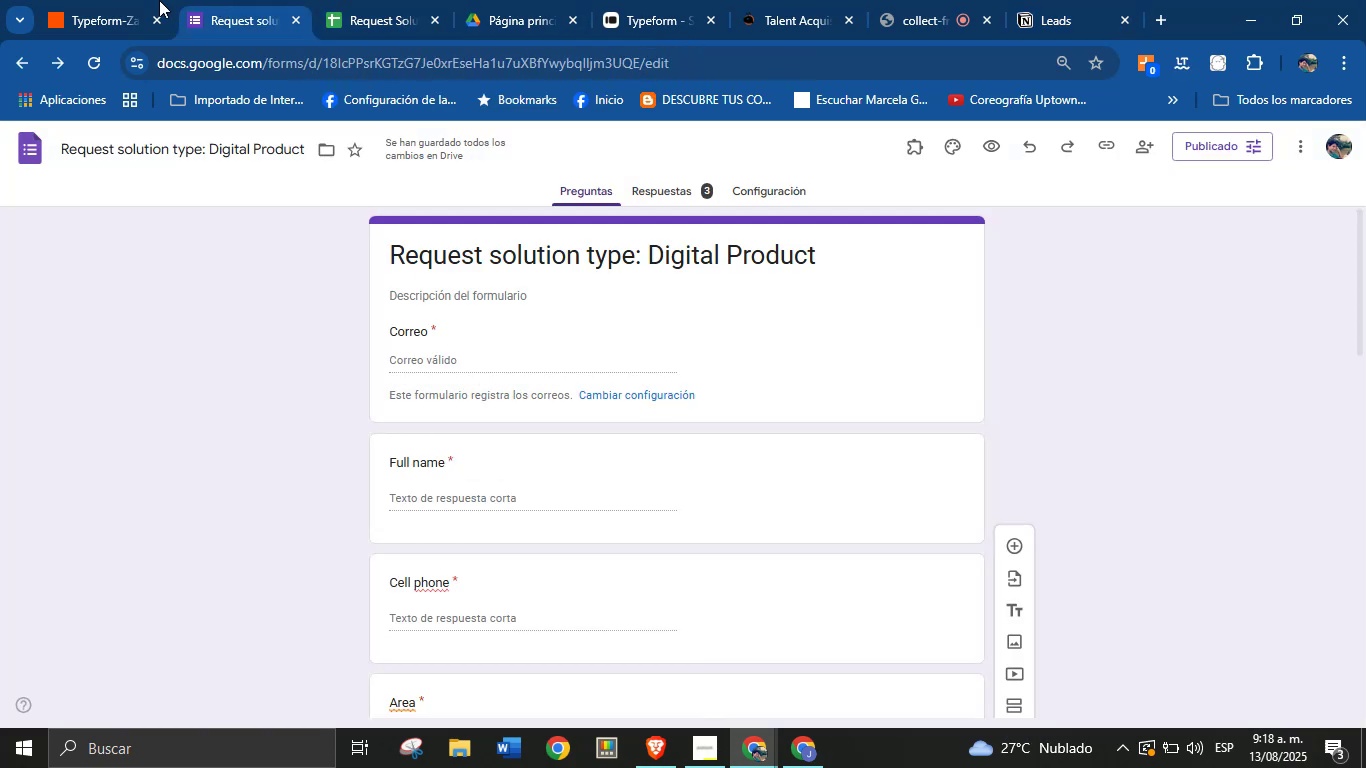 
double_click([95, 0])
 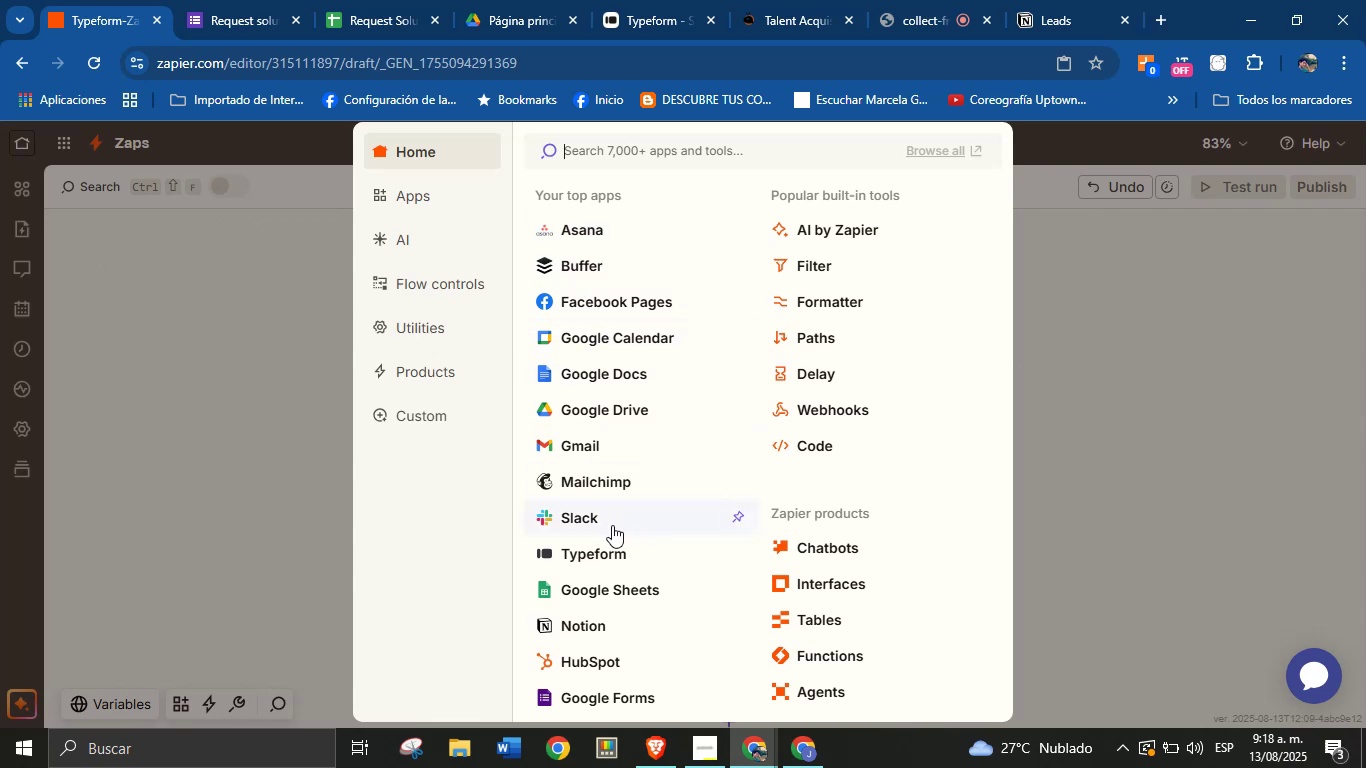 
left_click([601, 623])
 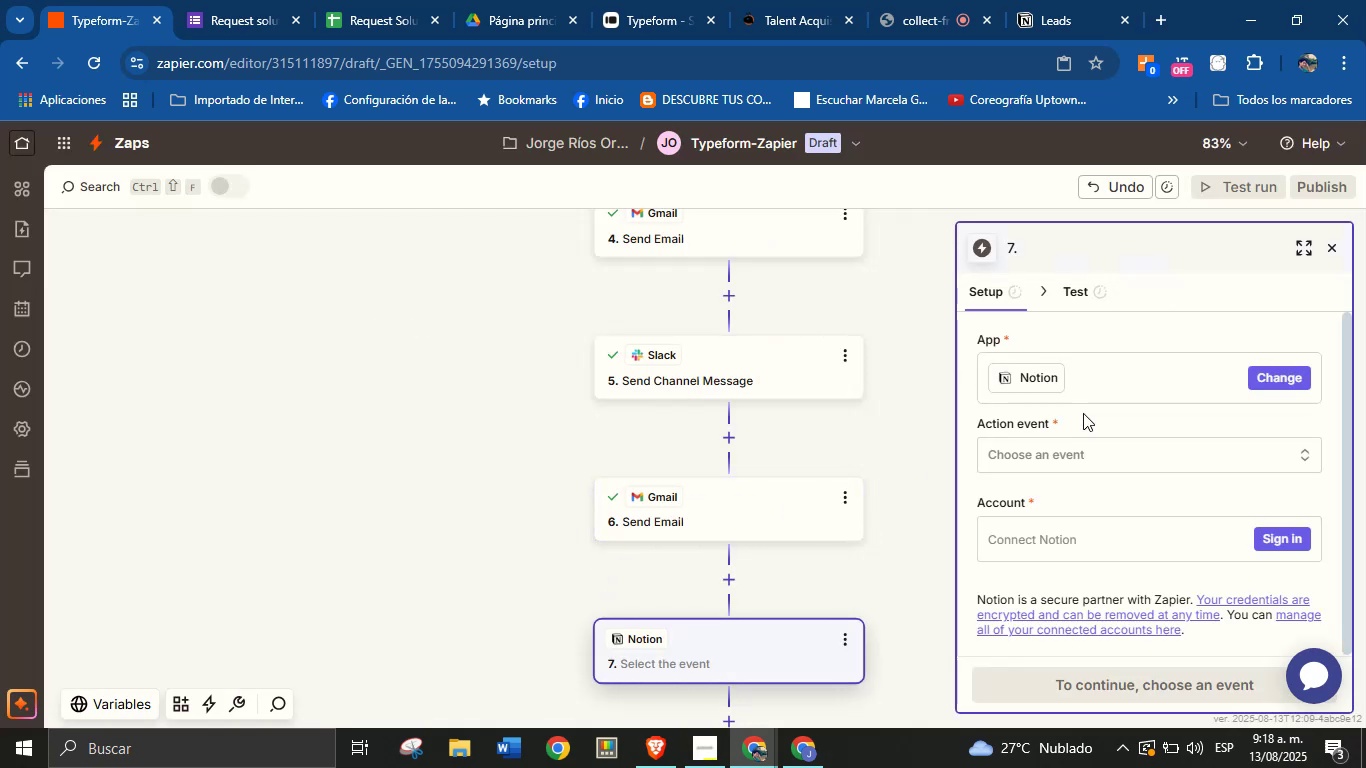 
left_click([1089, 454])
 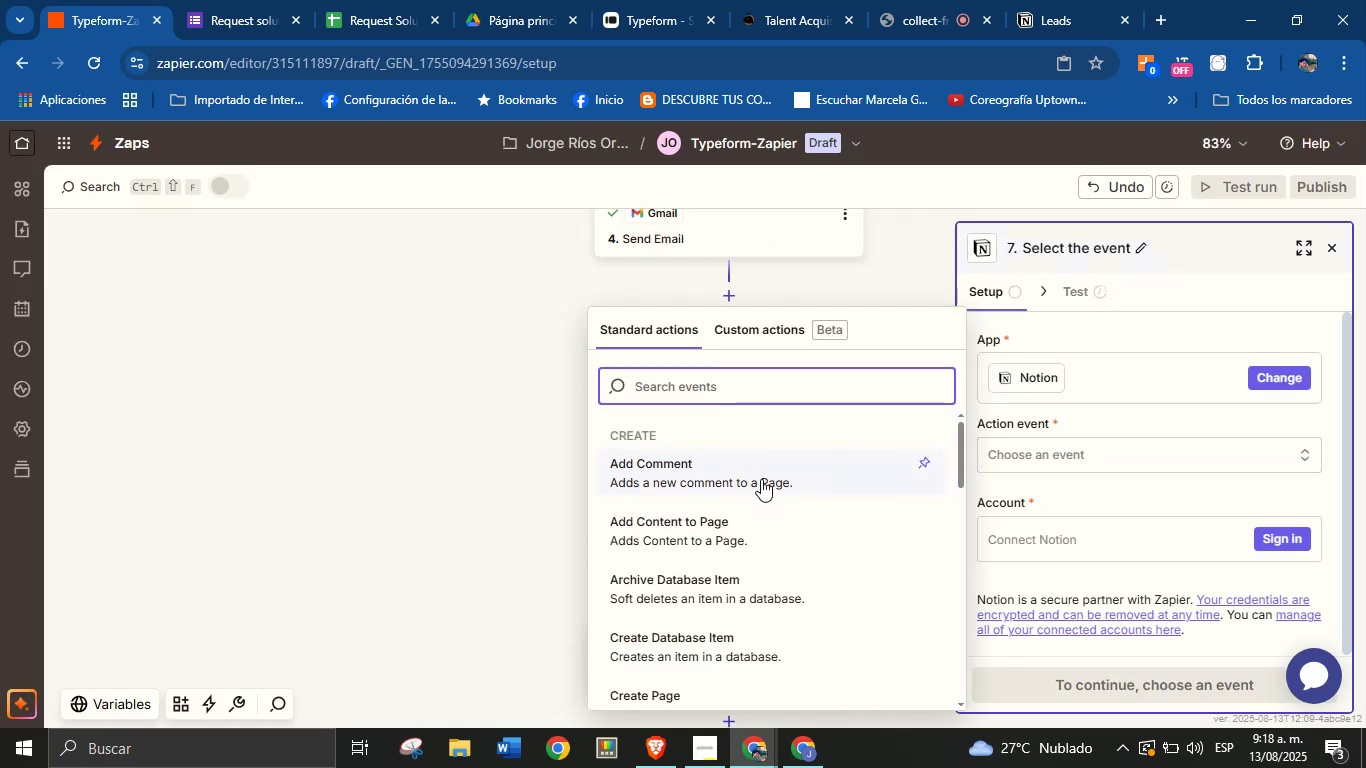 
type(cre)
 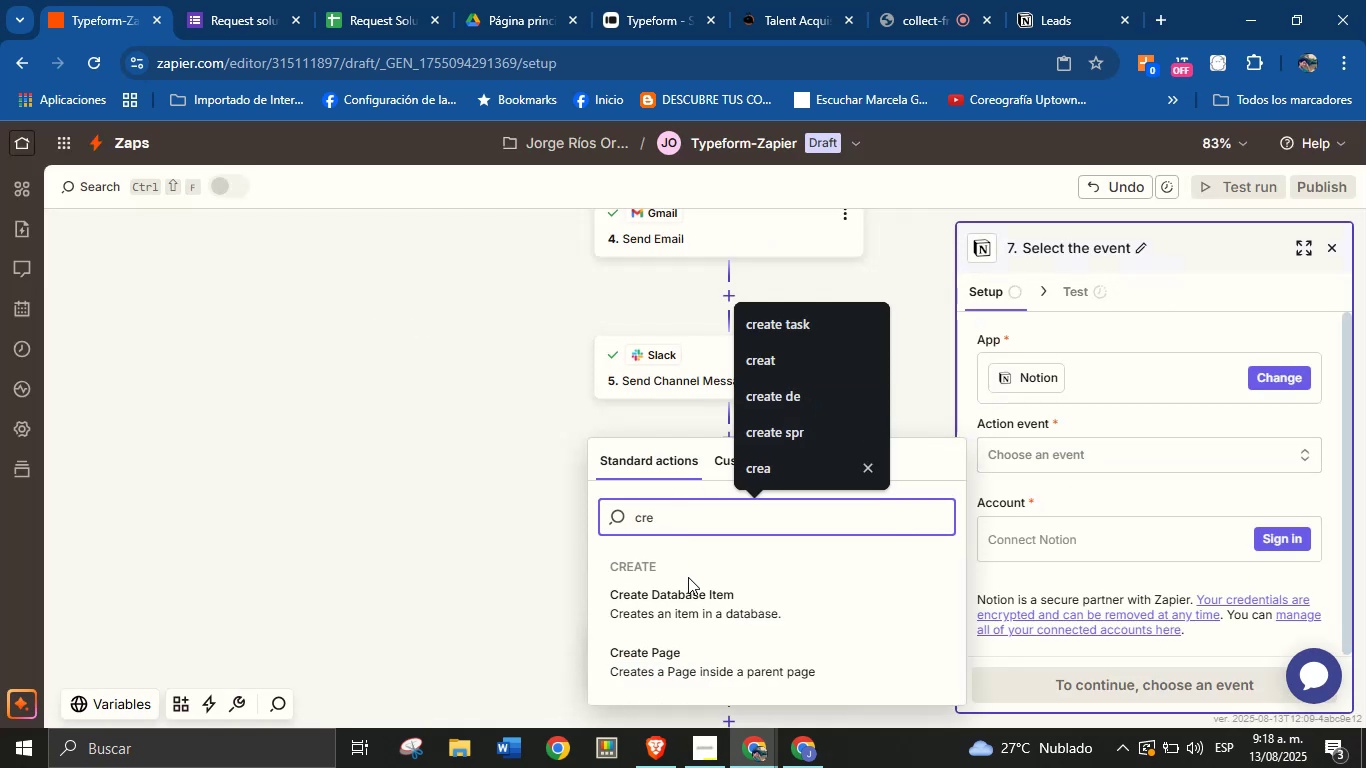 
scroll: coordinate [721, 654], scroll_direction: down, amount: 1.0
 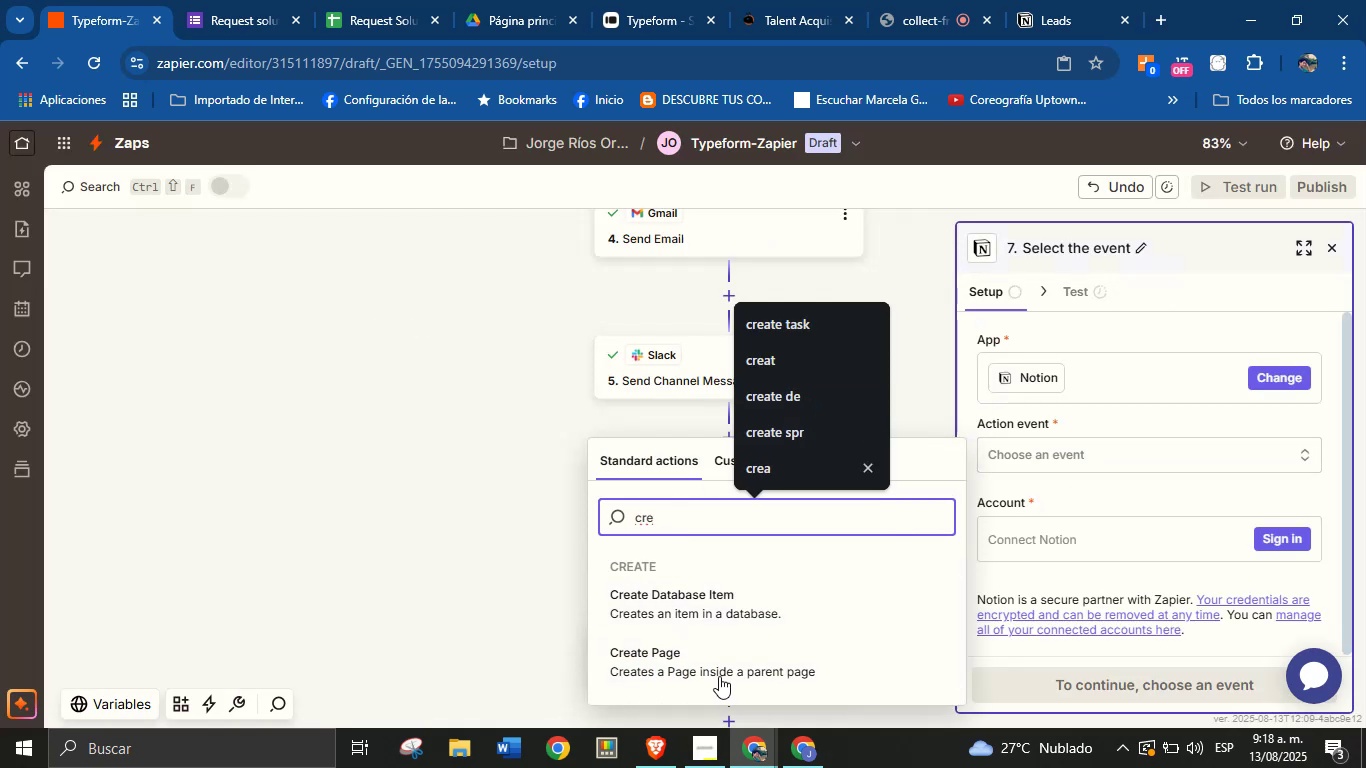 
scroll: coordinate [723, 651], scroll_direction: none, amount: 0.0
 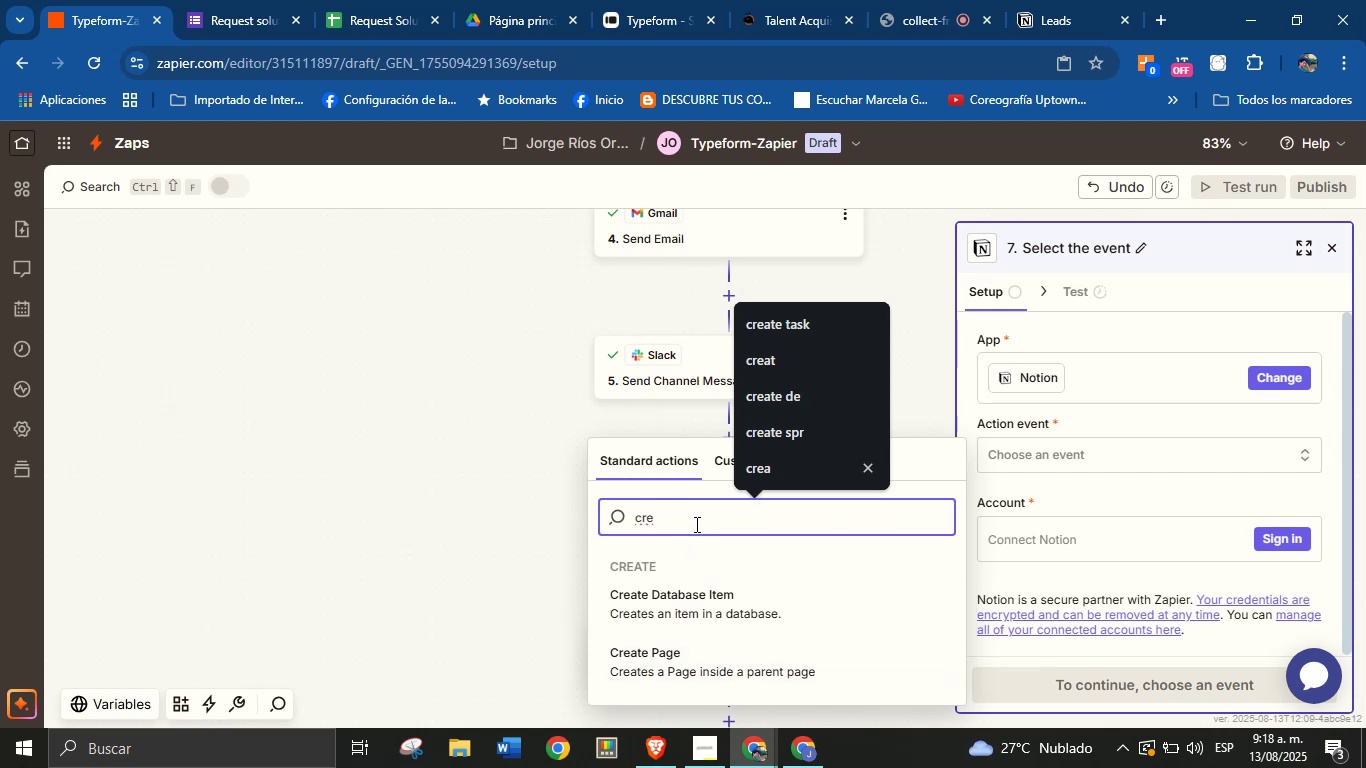 
wait(6.75)
 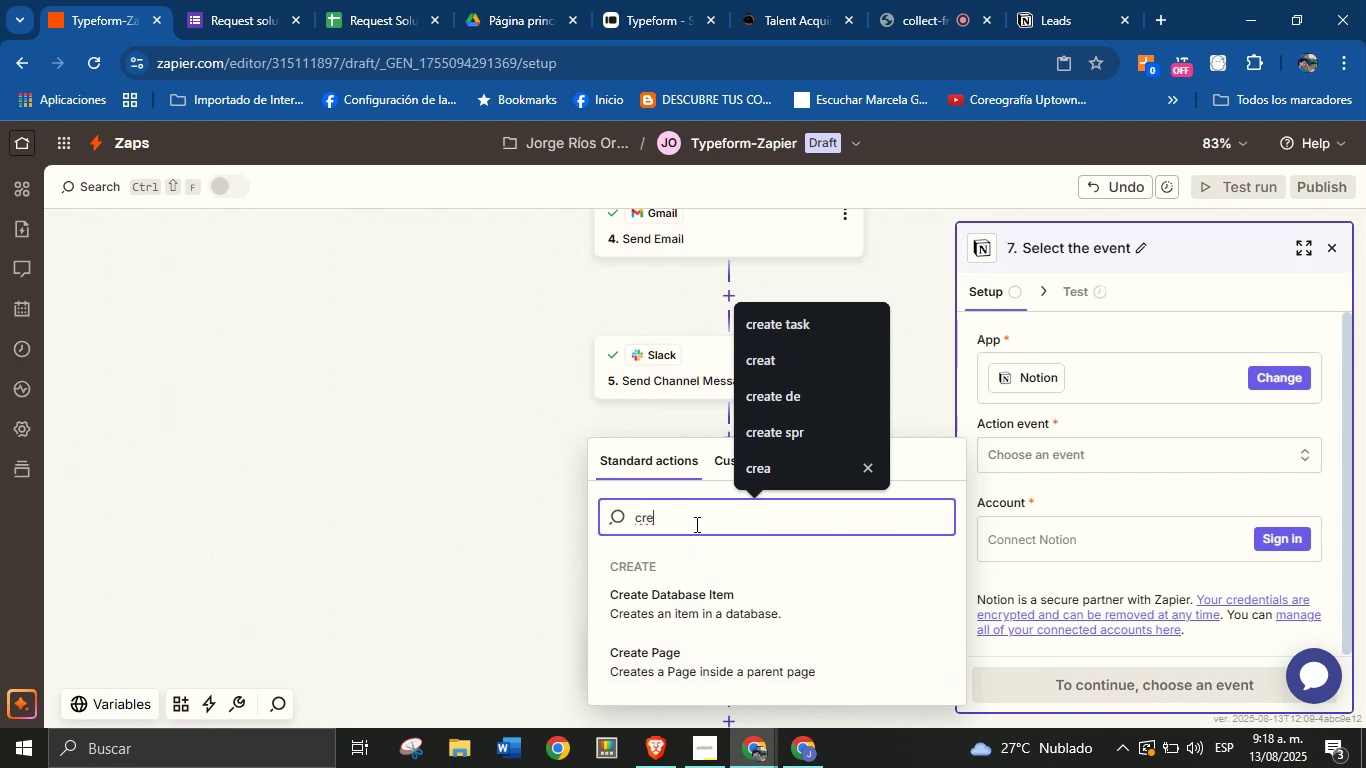 
left_click([722, 586])
 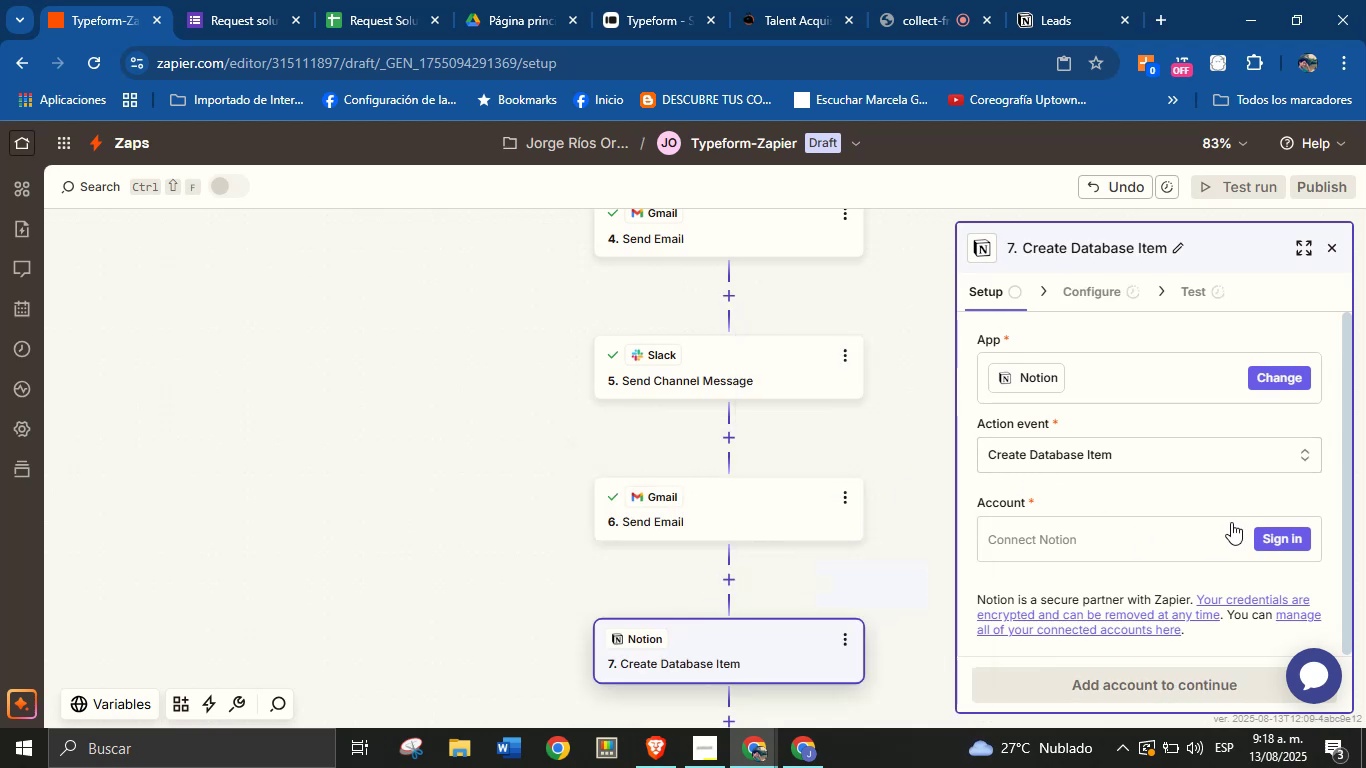 
left_click([1275, 527])
 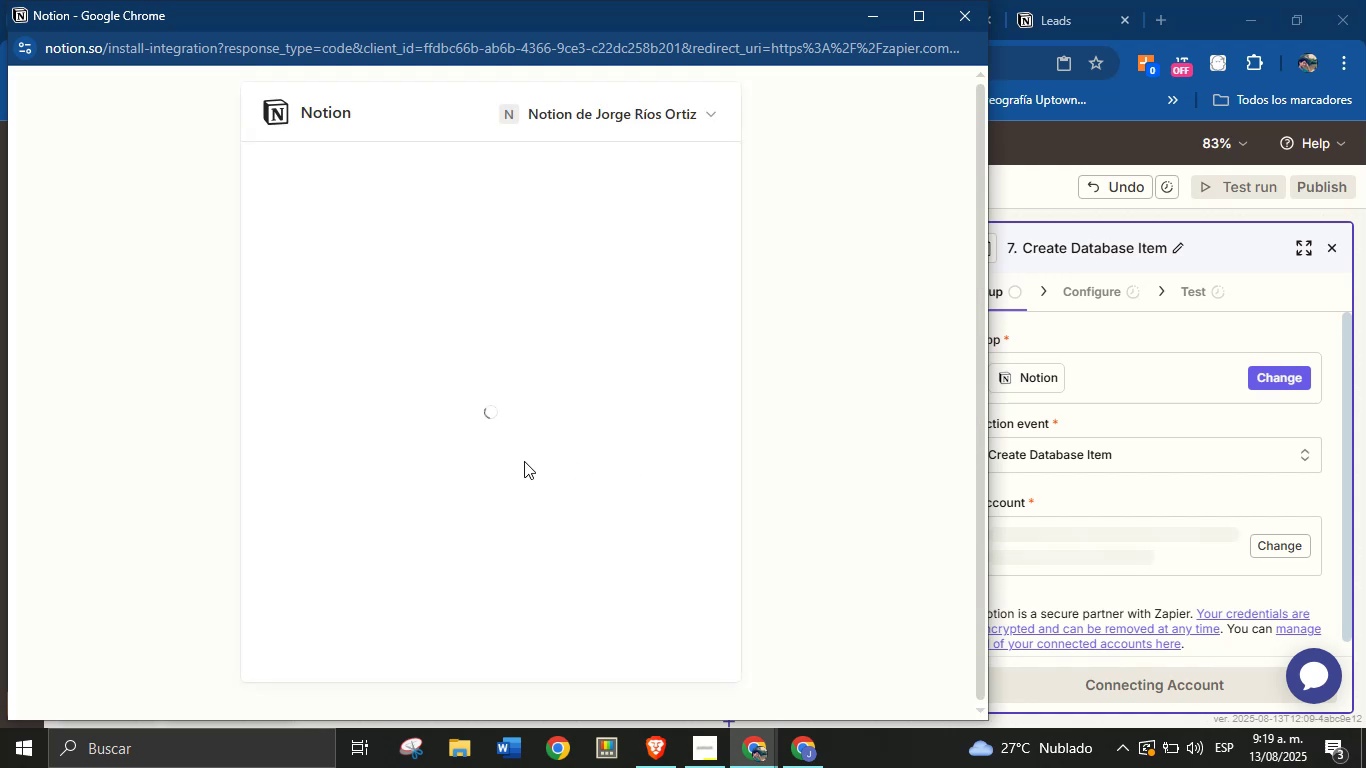 
wait(23.3)
 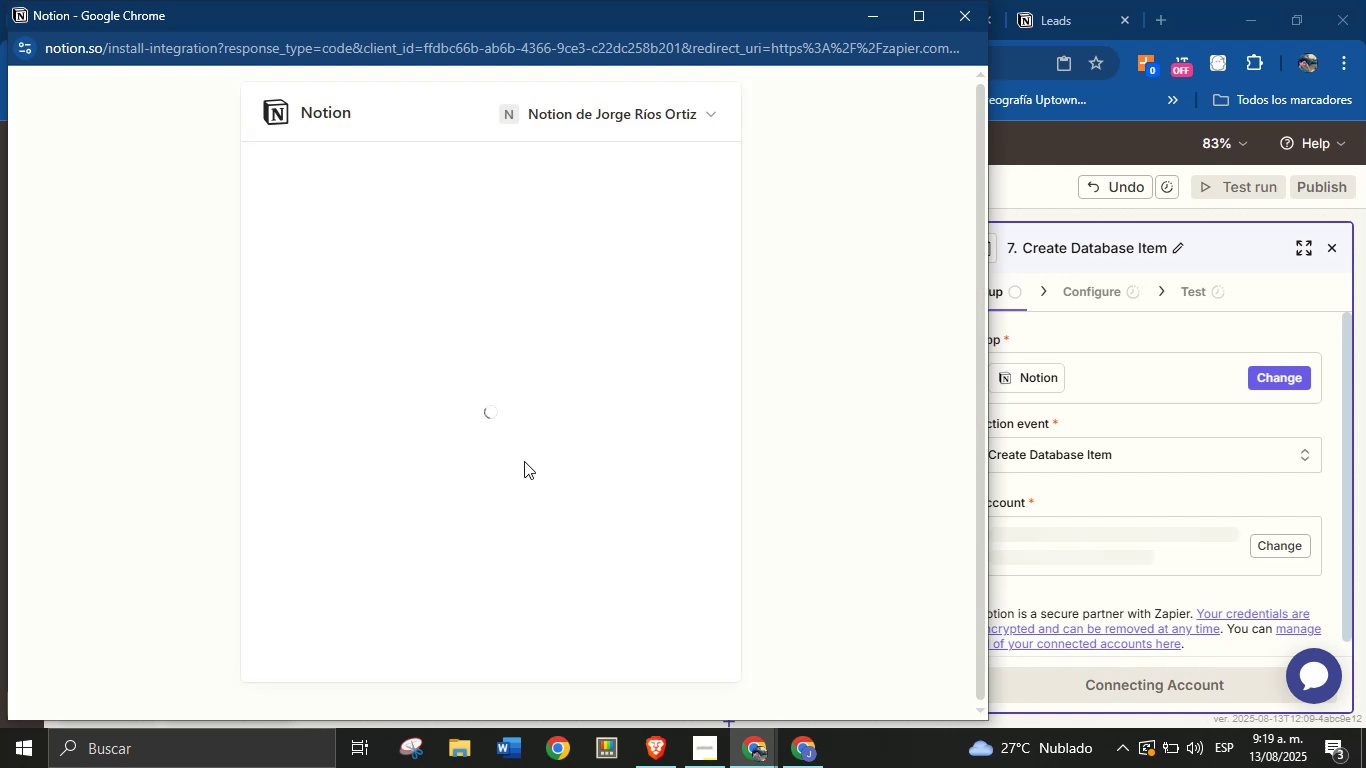 
left_click([581, 588])
 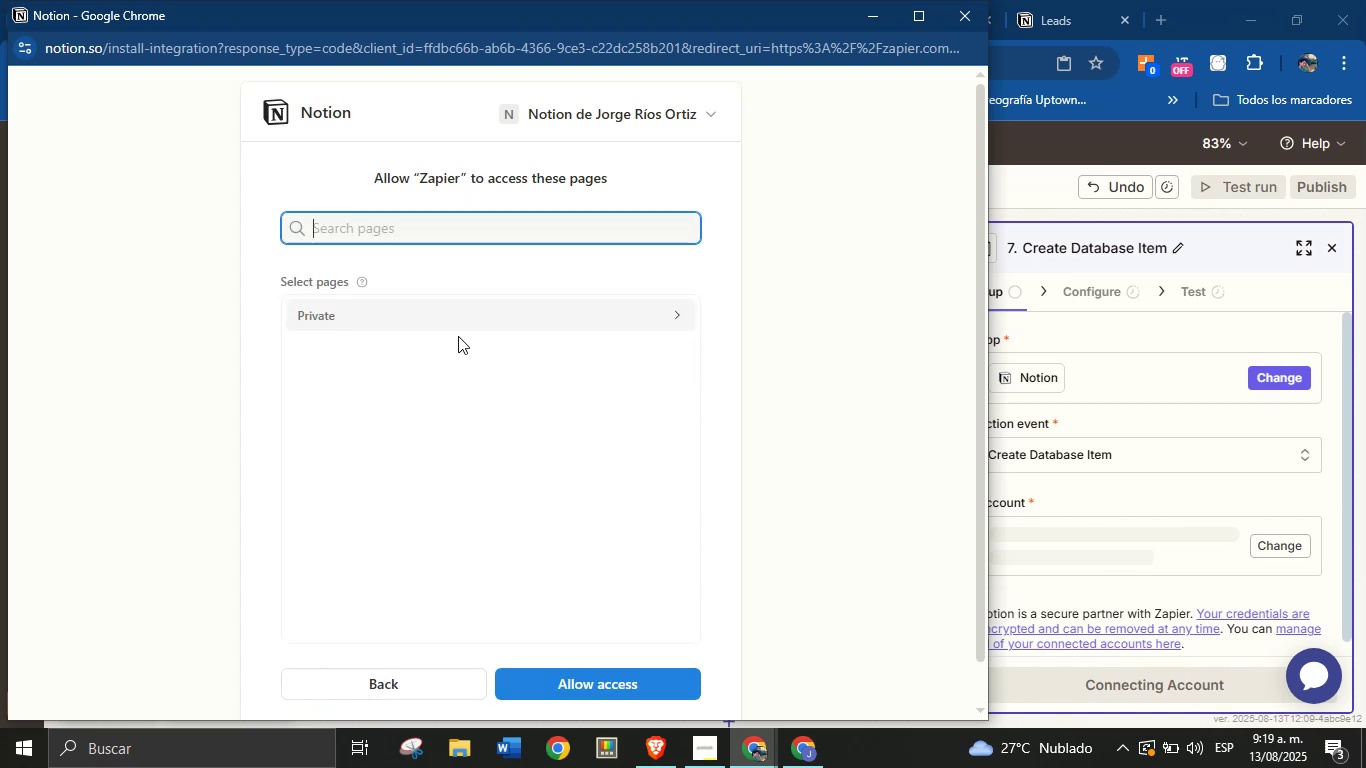 
left_click([465, 319])
 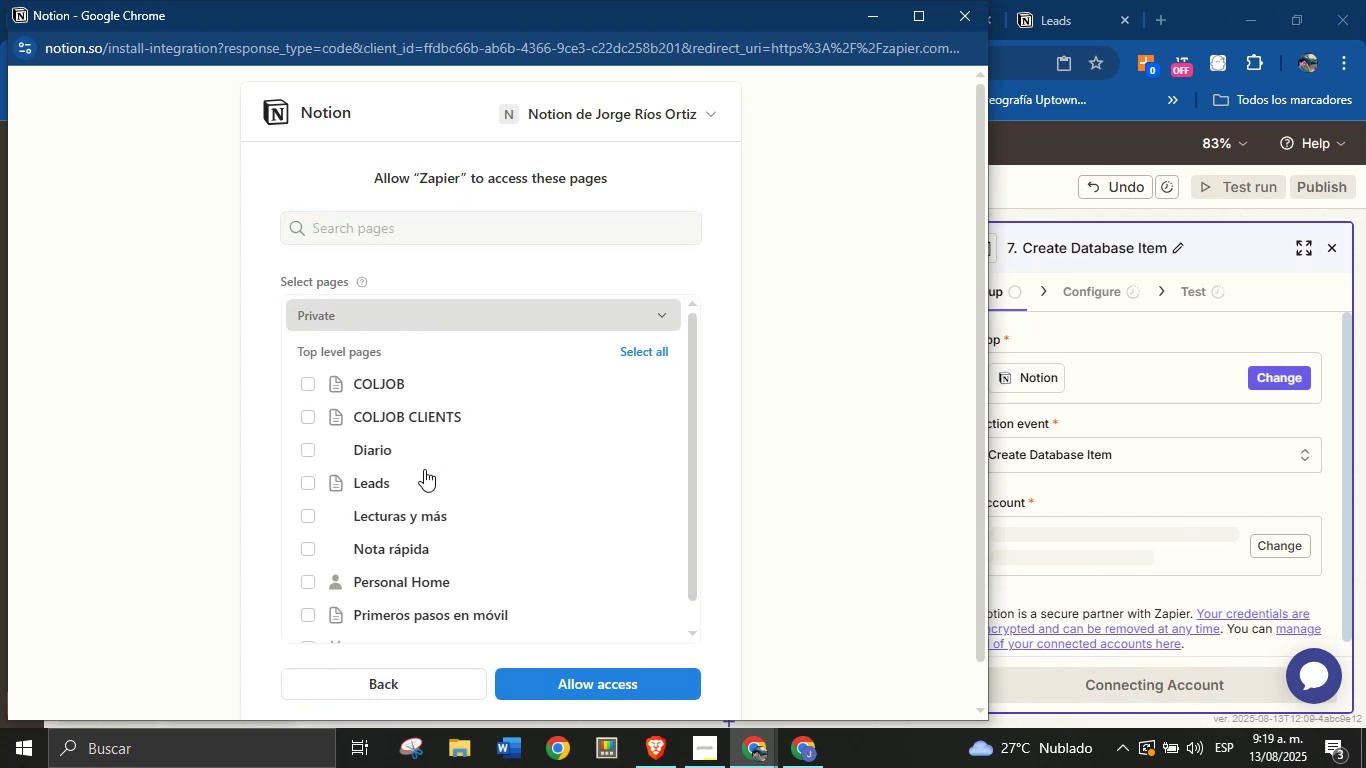 
left_click([421, 485])
 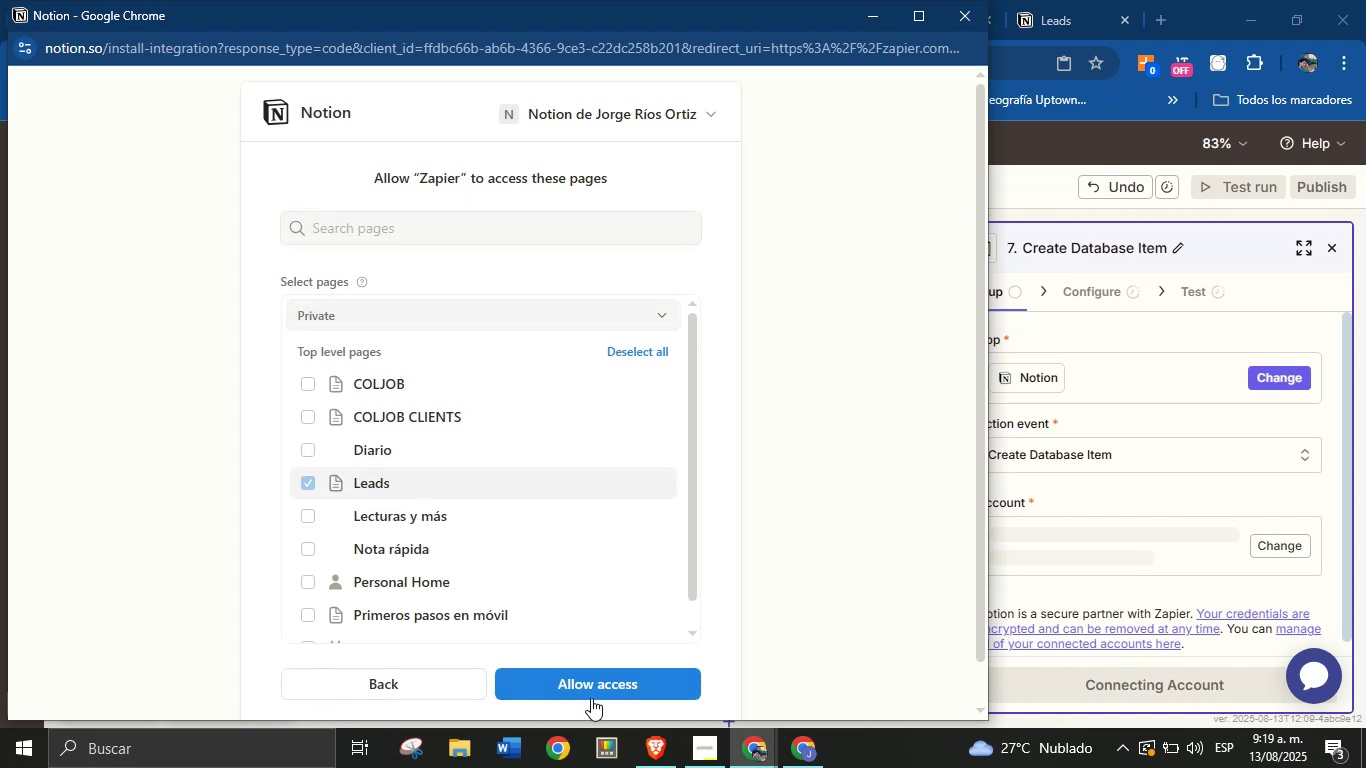 
left_click([591, 683])
 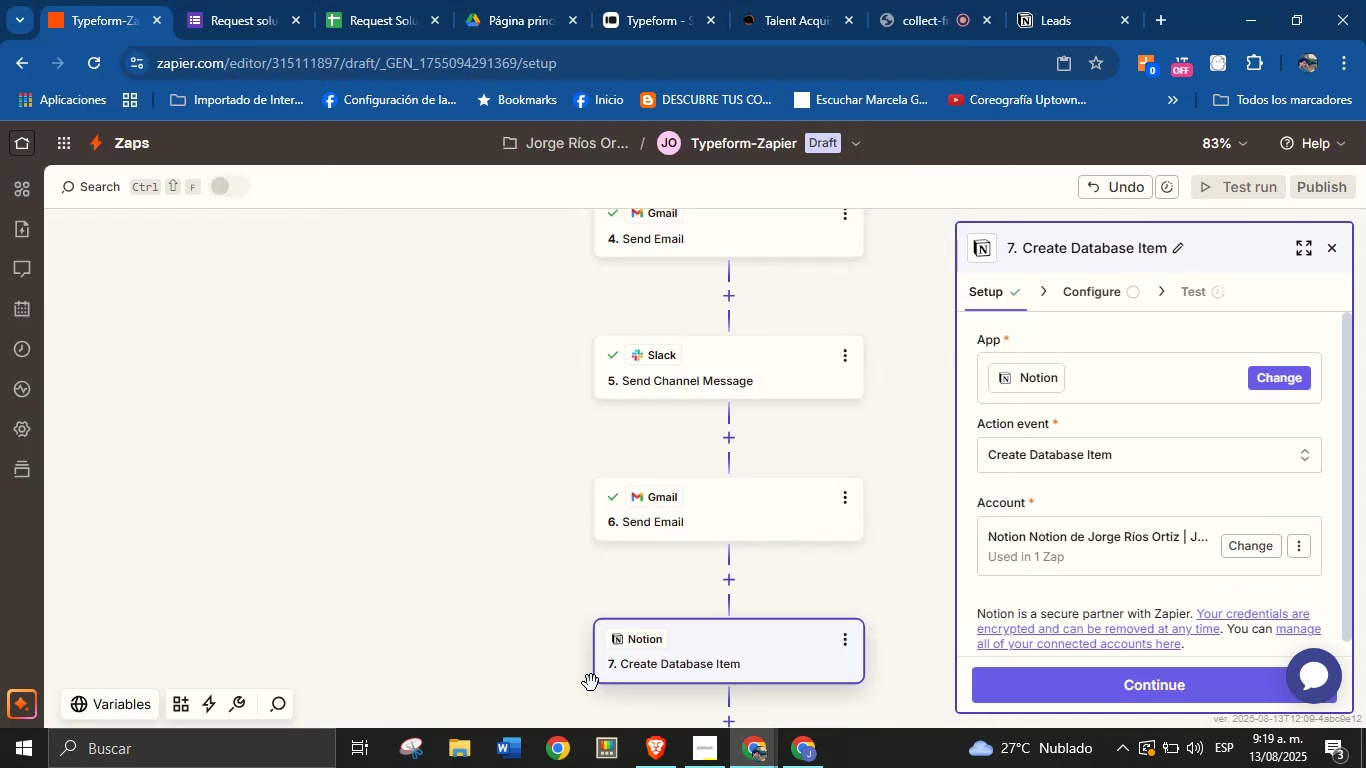 
wait(7.47)
 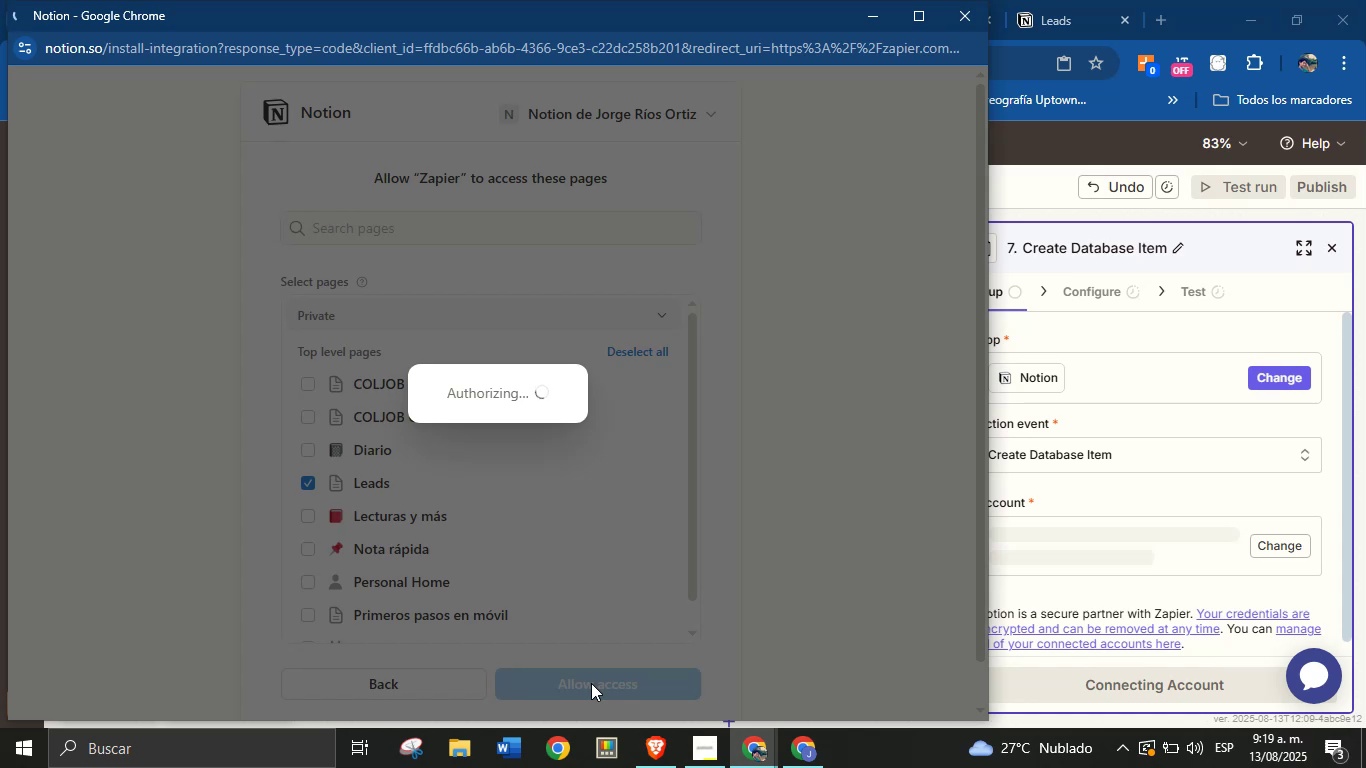 
scroll: coordinate [1170, 461], scroll_direction: up, amount: 1.0
 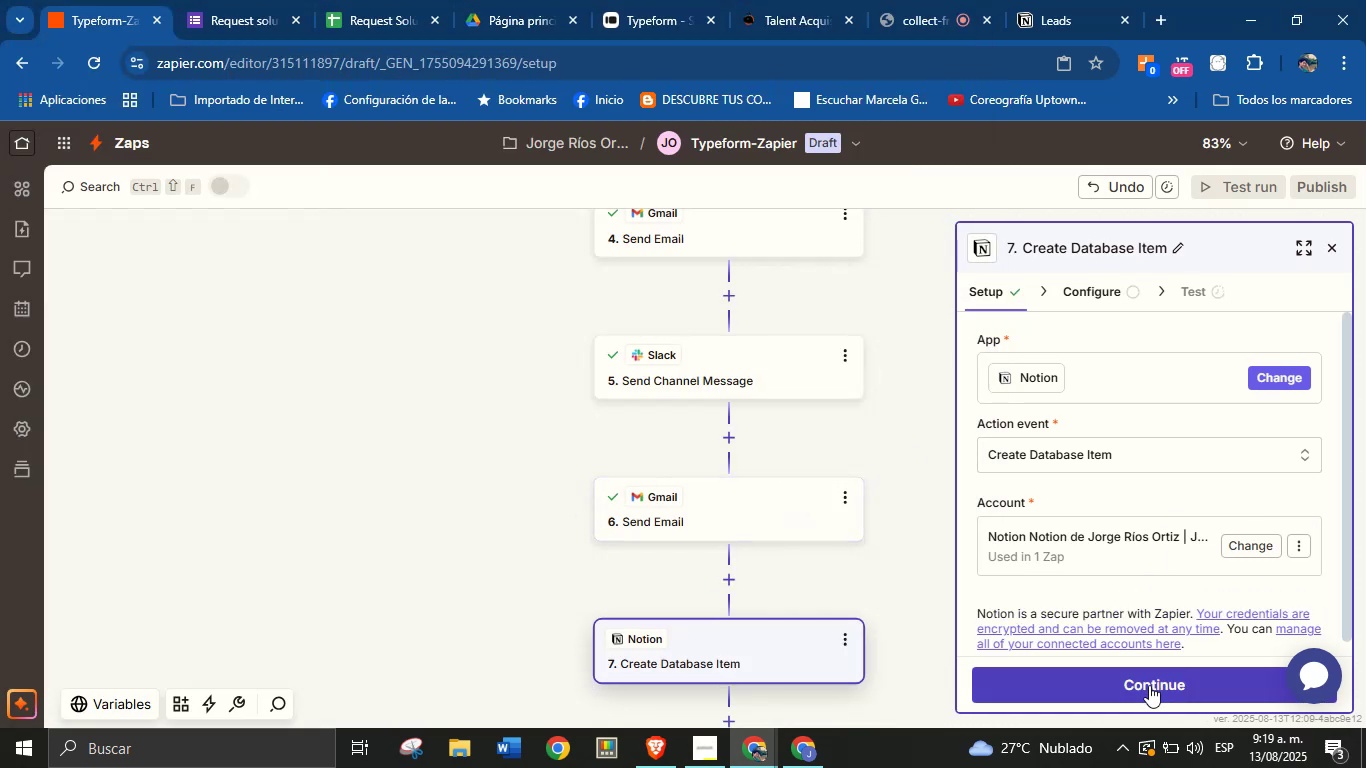 
left_click([1150, 685])
 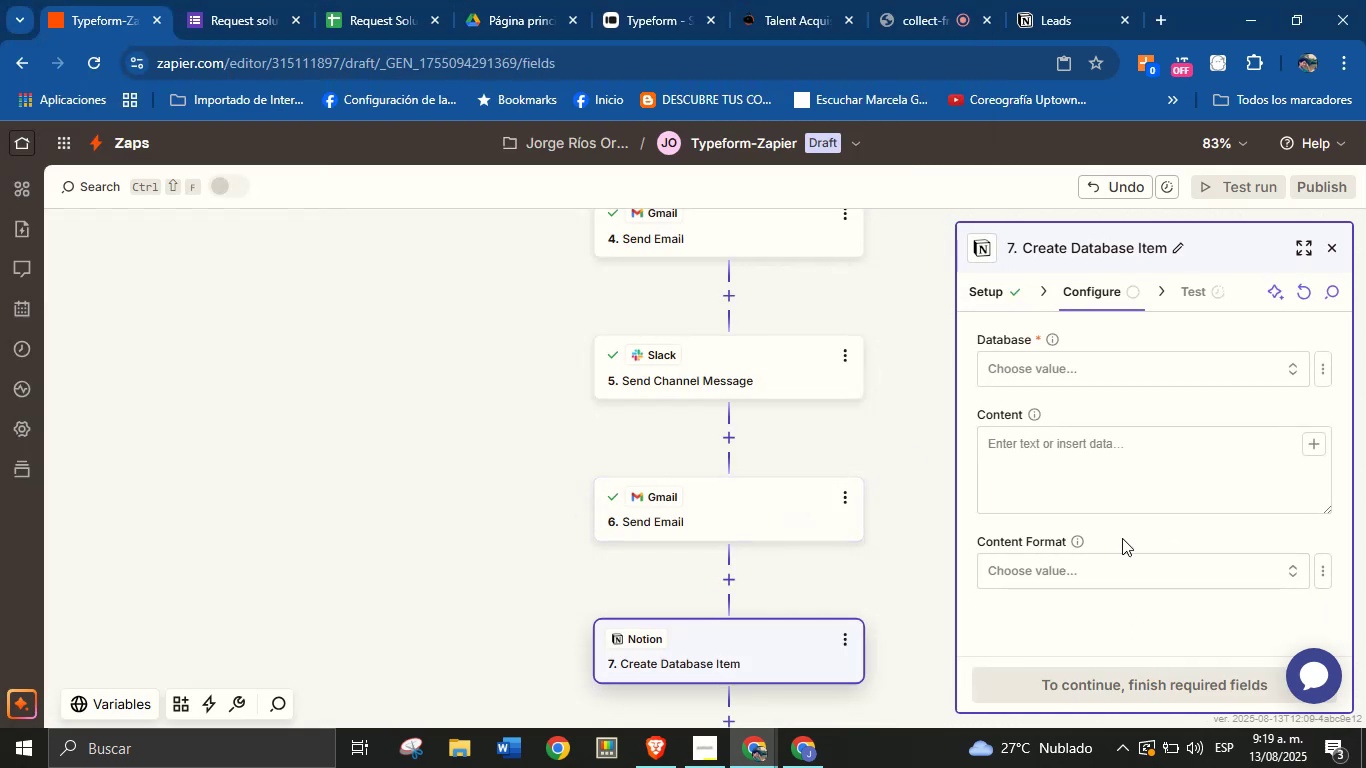 
left_click([1124, 363])
 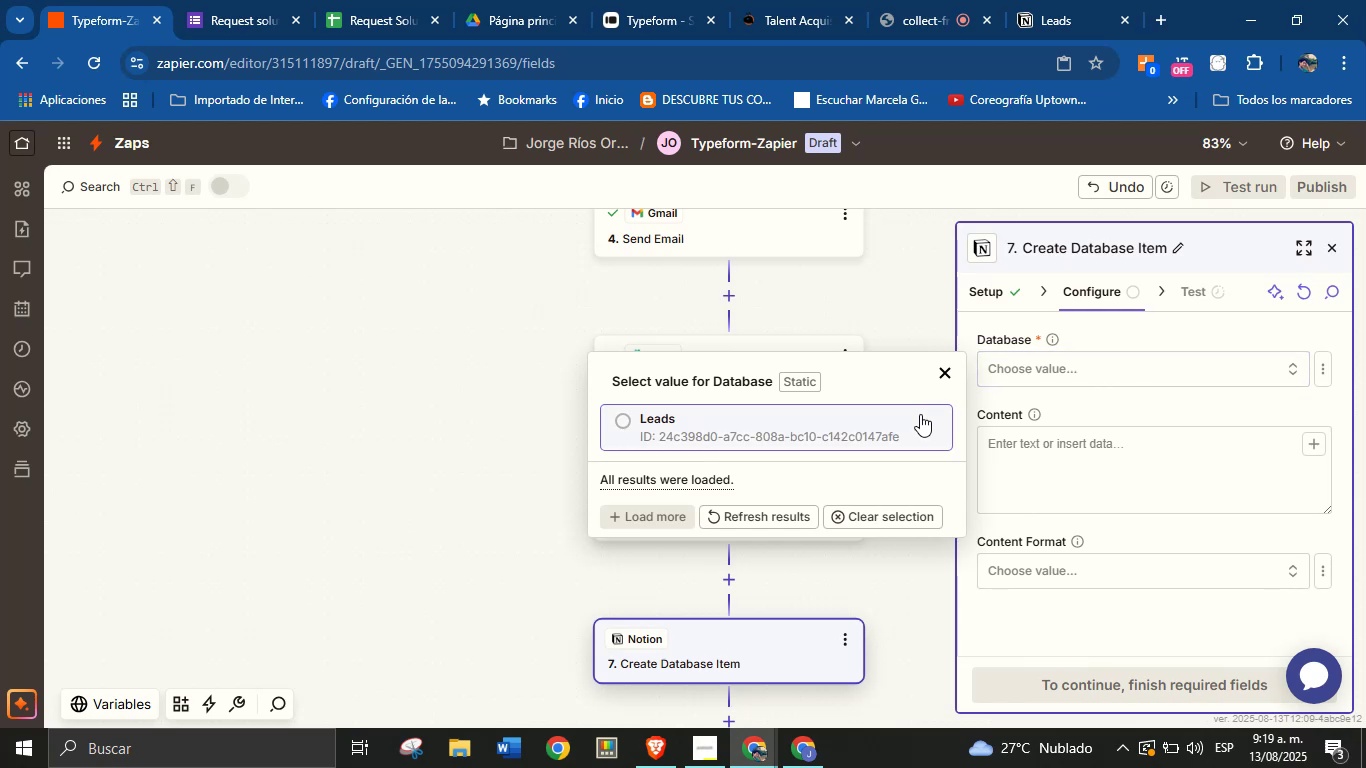 
left_click([836, 426])
 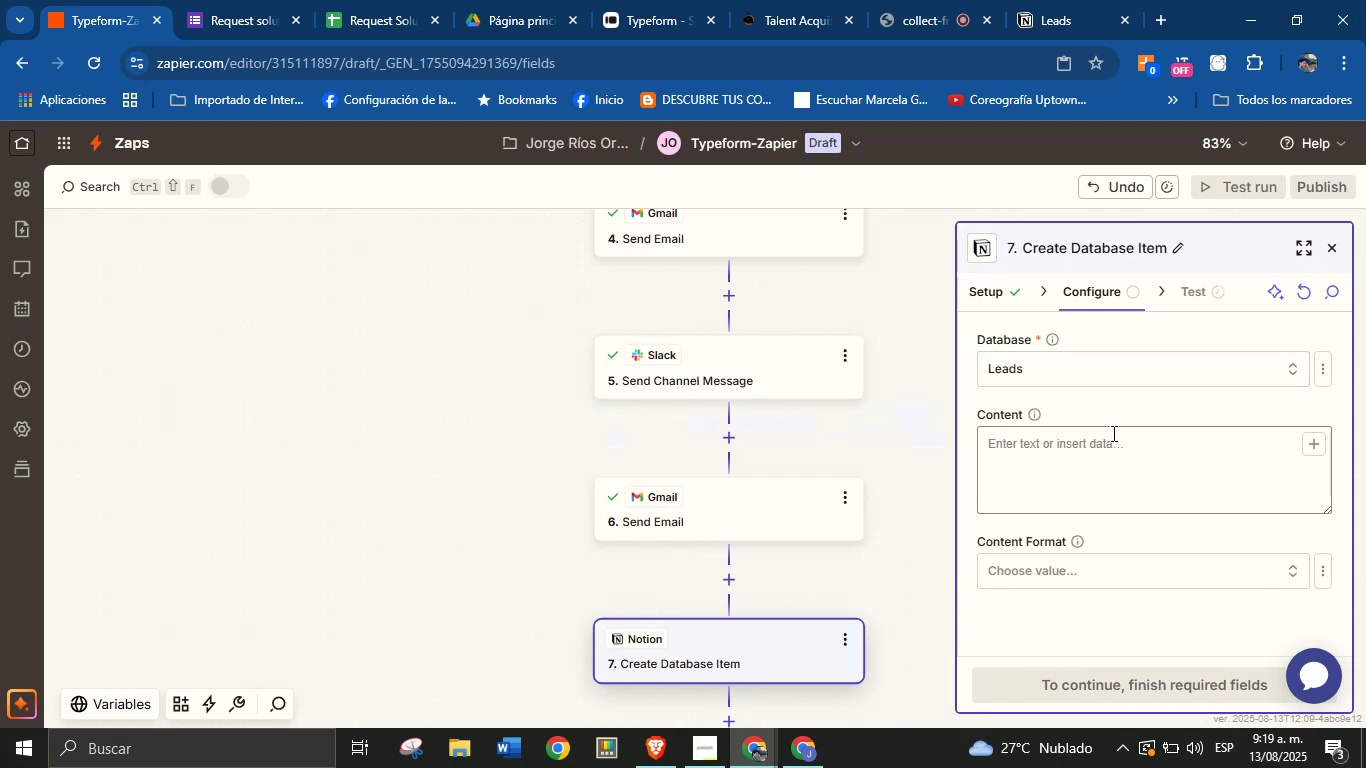 
left_click([1112, 433])
 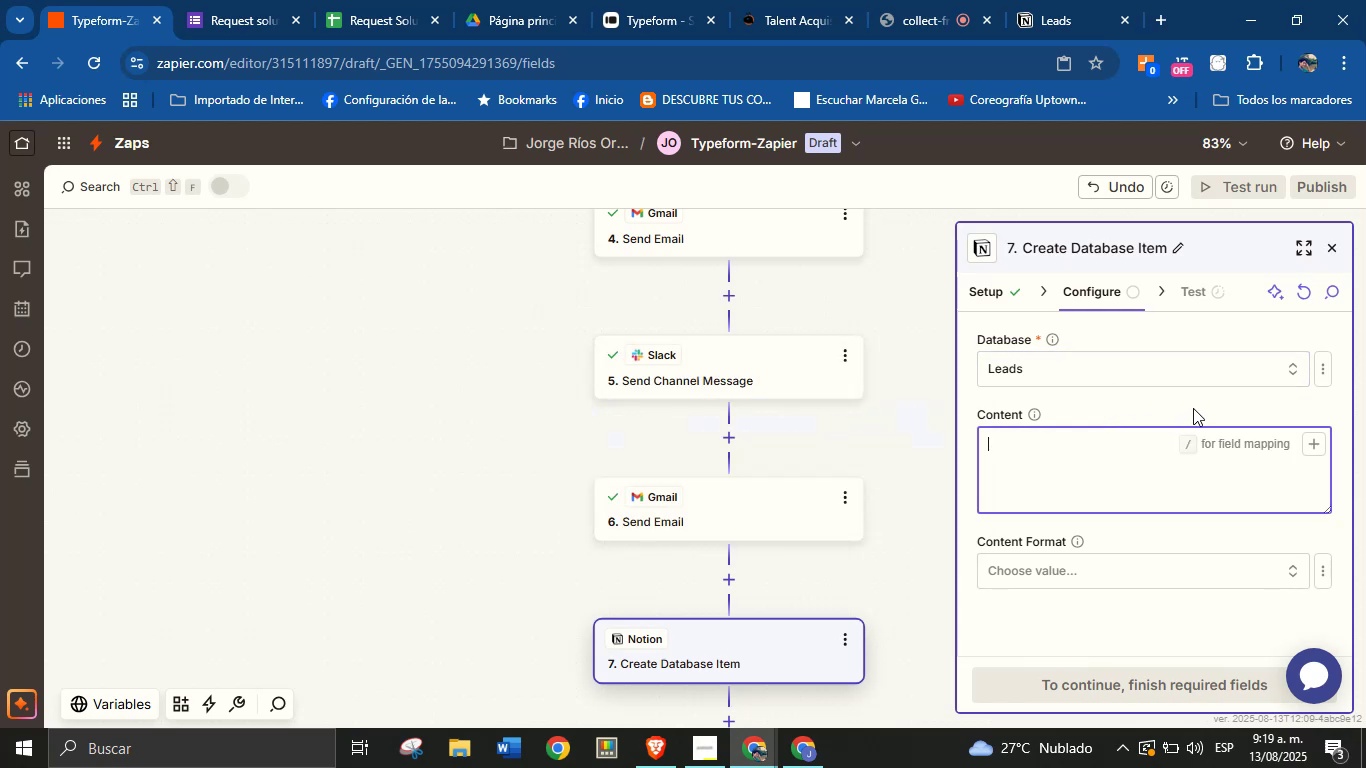 
left_click([1201, 405])
 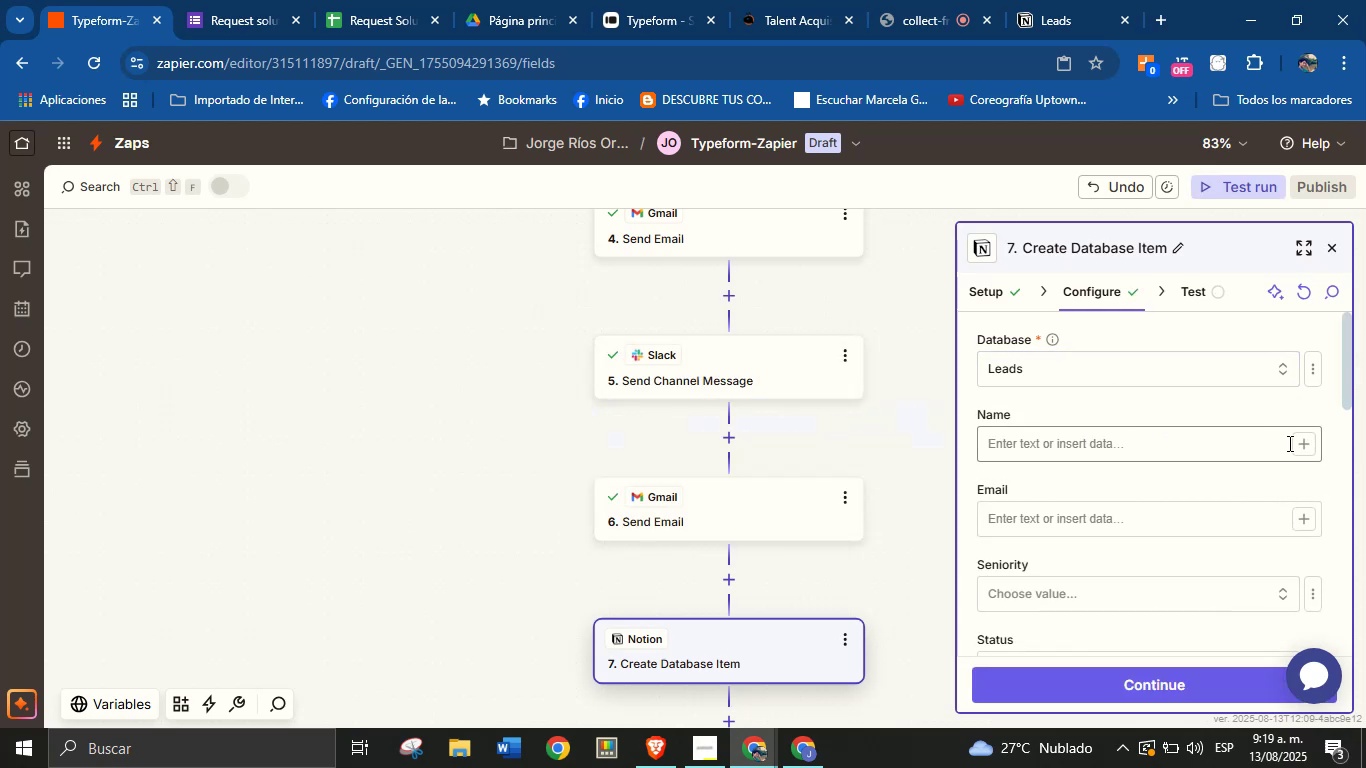 
left_click([1297, 443])
 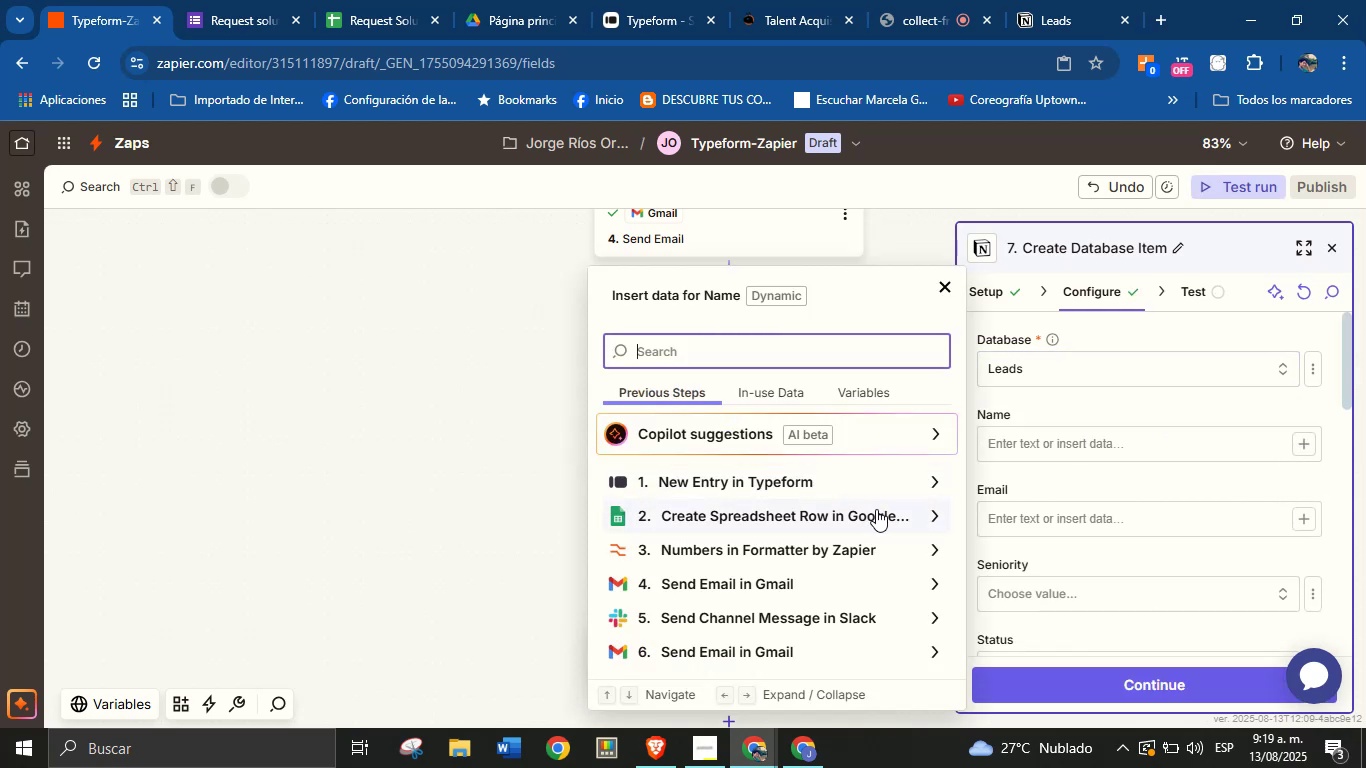 
left_click([919, 510])
 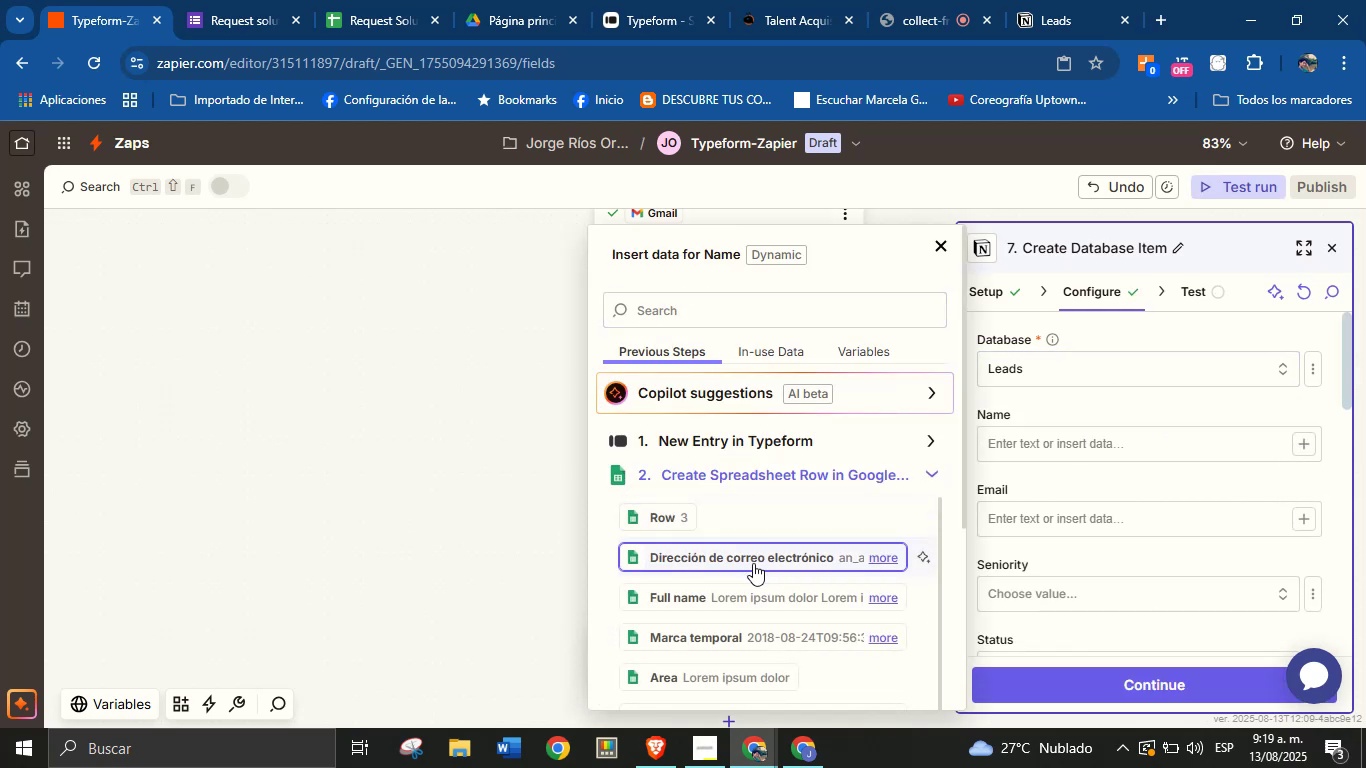 
left_click([763, 586])
 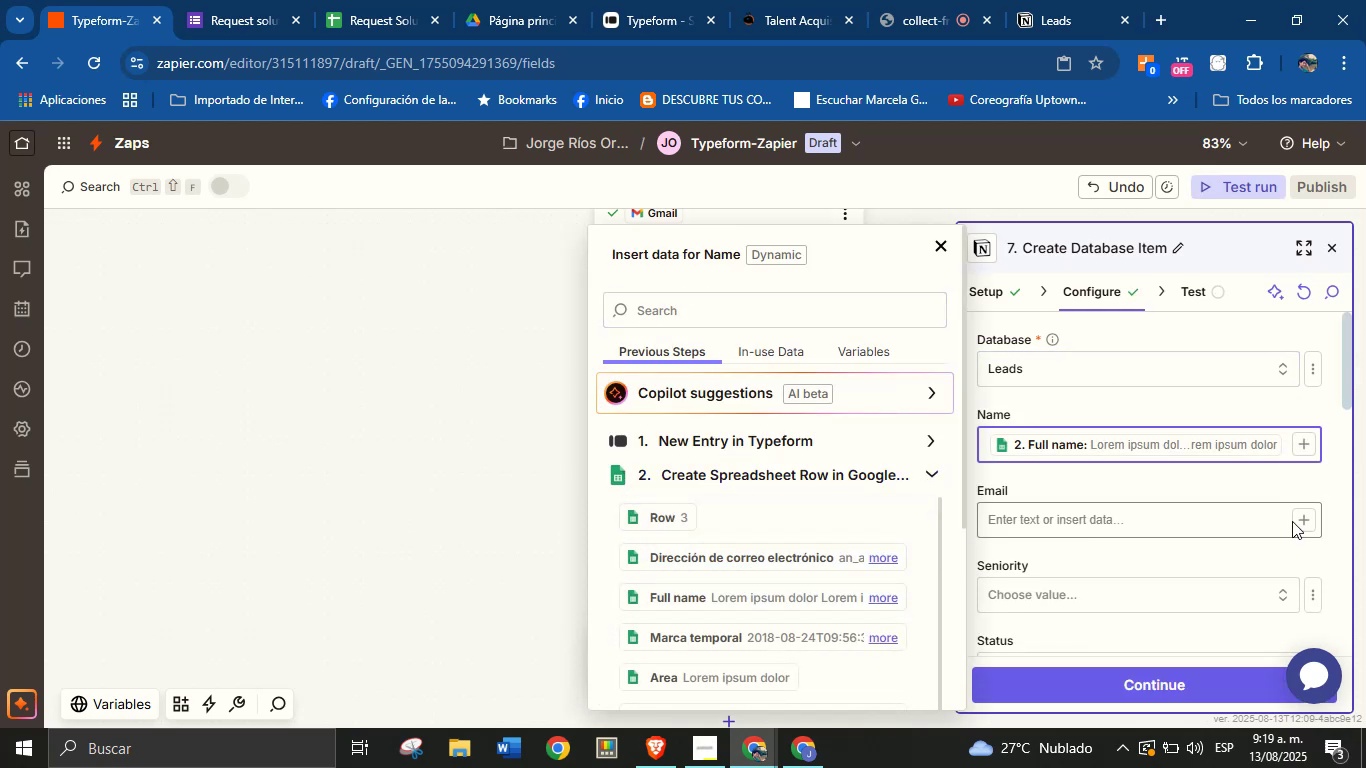 
left_click([1302, 521])
 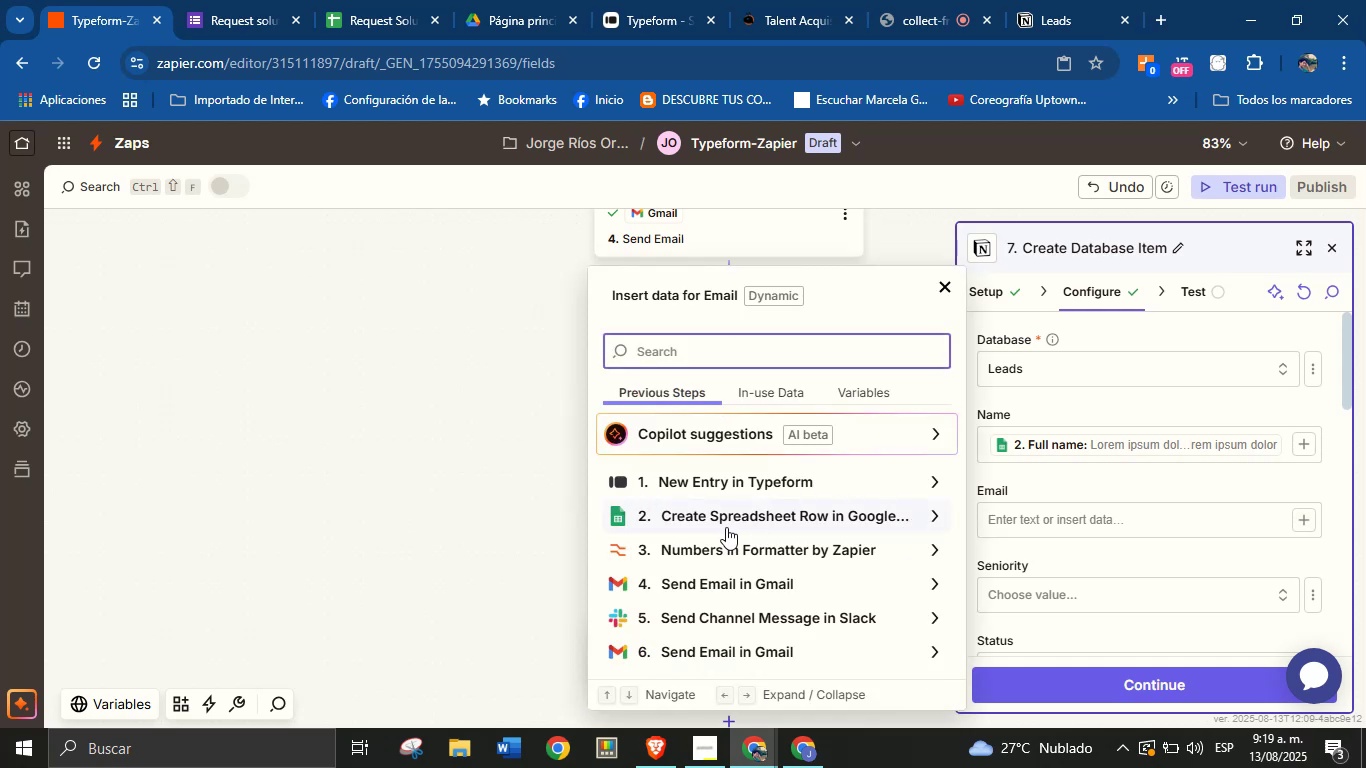 
left_click([739, 520])
 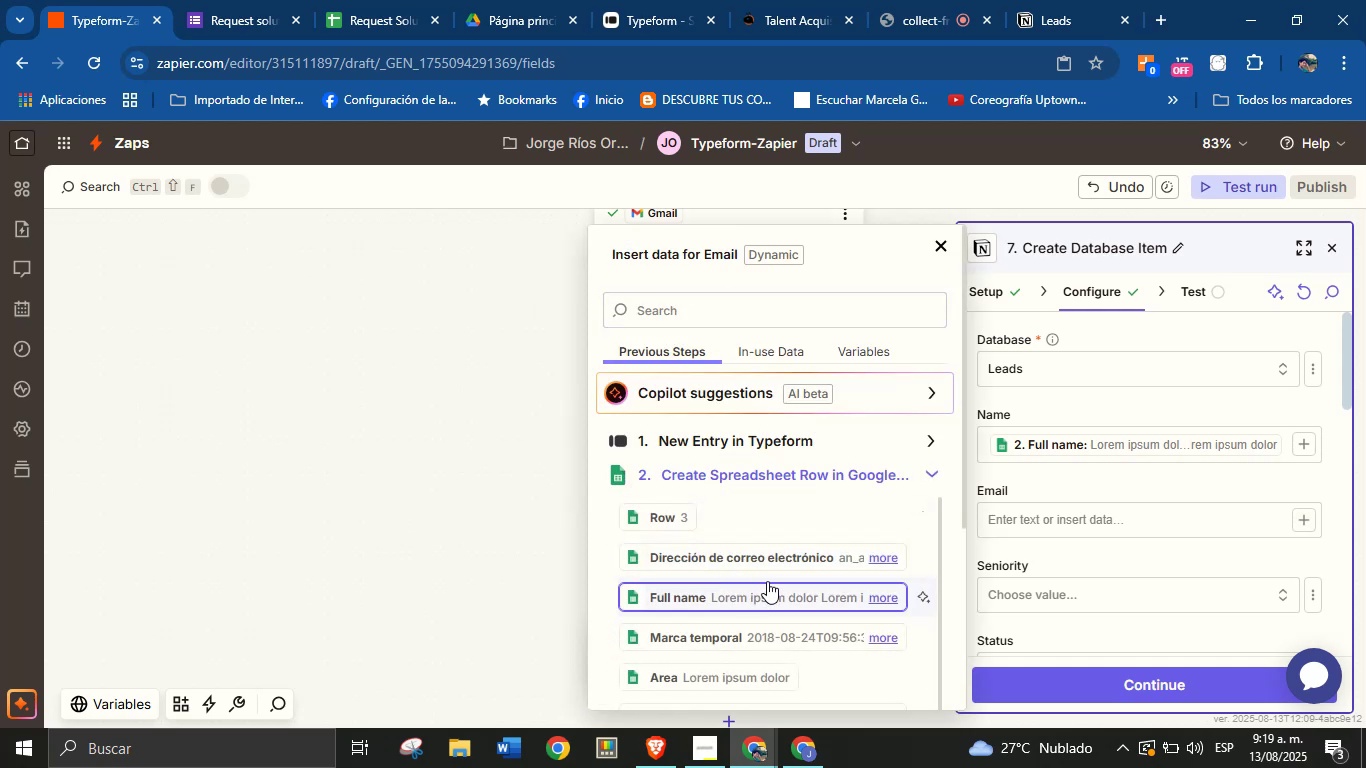 
left_click([782, 561])
 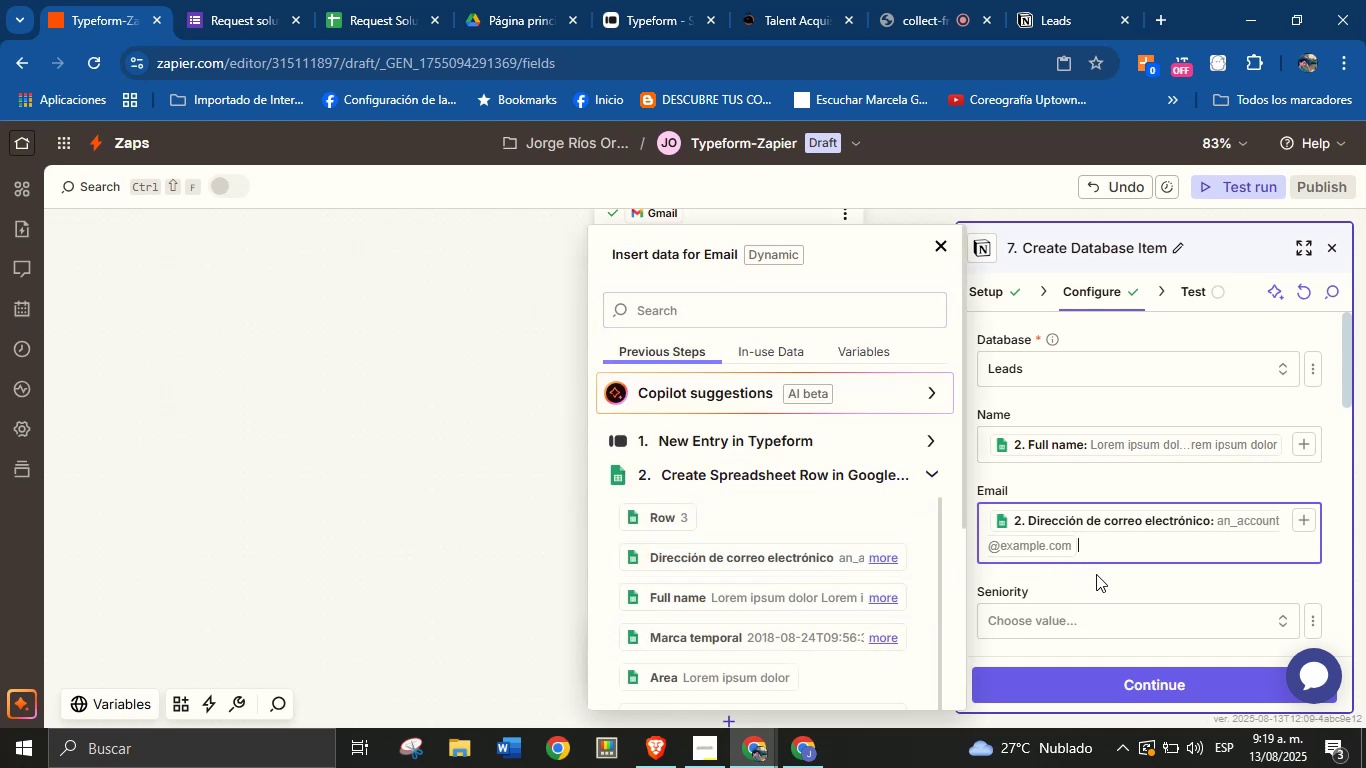 
left_click([1098, 586])
 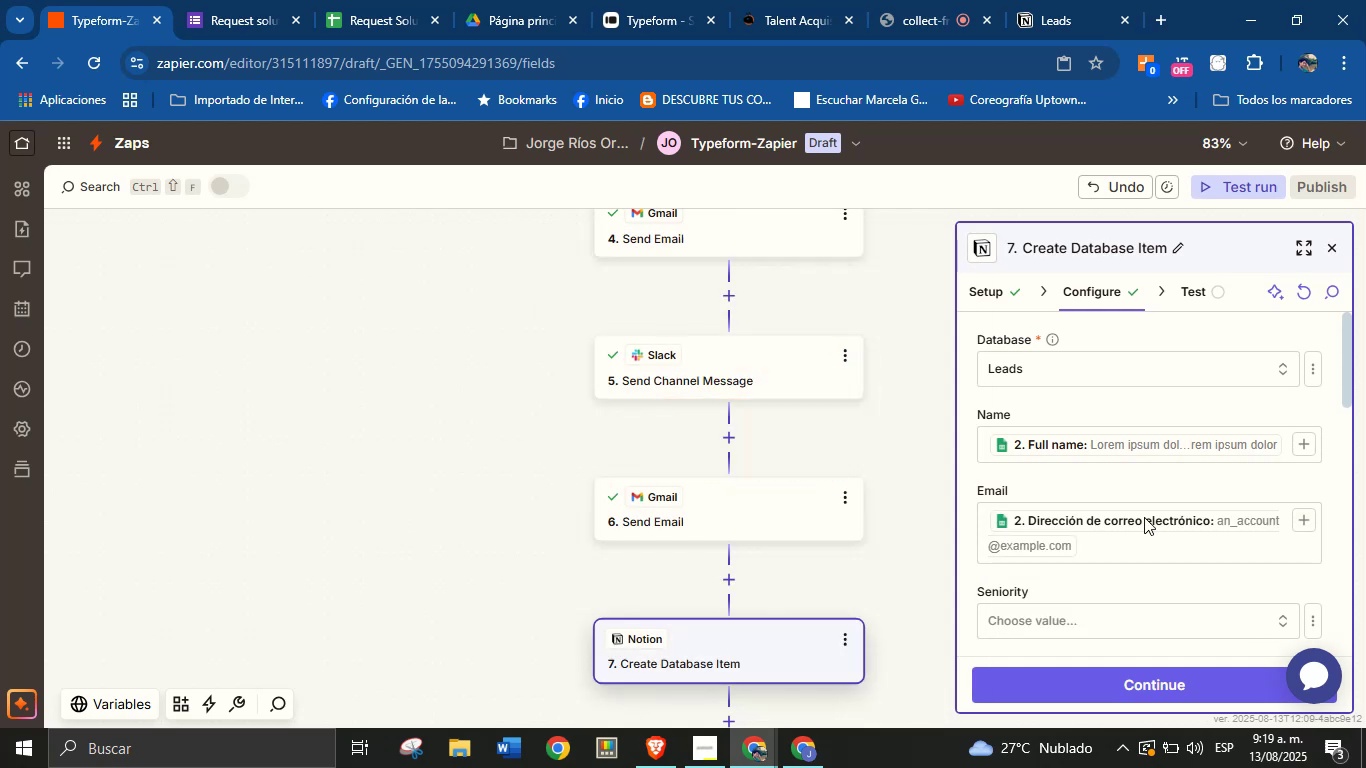 
scroll: coordinate [1157, 484], scroll_direction: down, amount: 1.0
 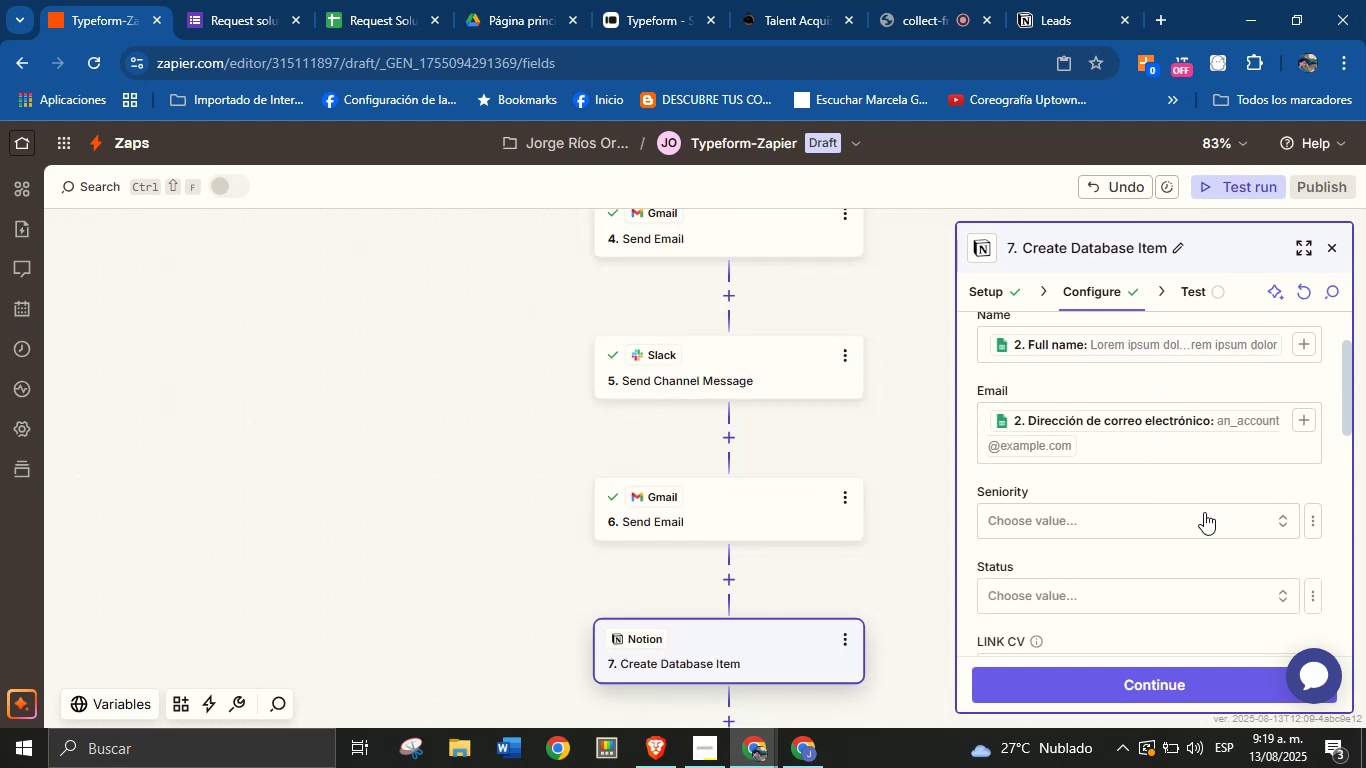 
left_click([1210, 514])
 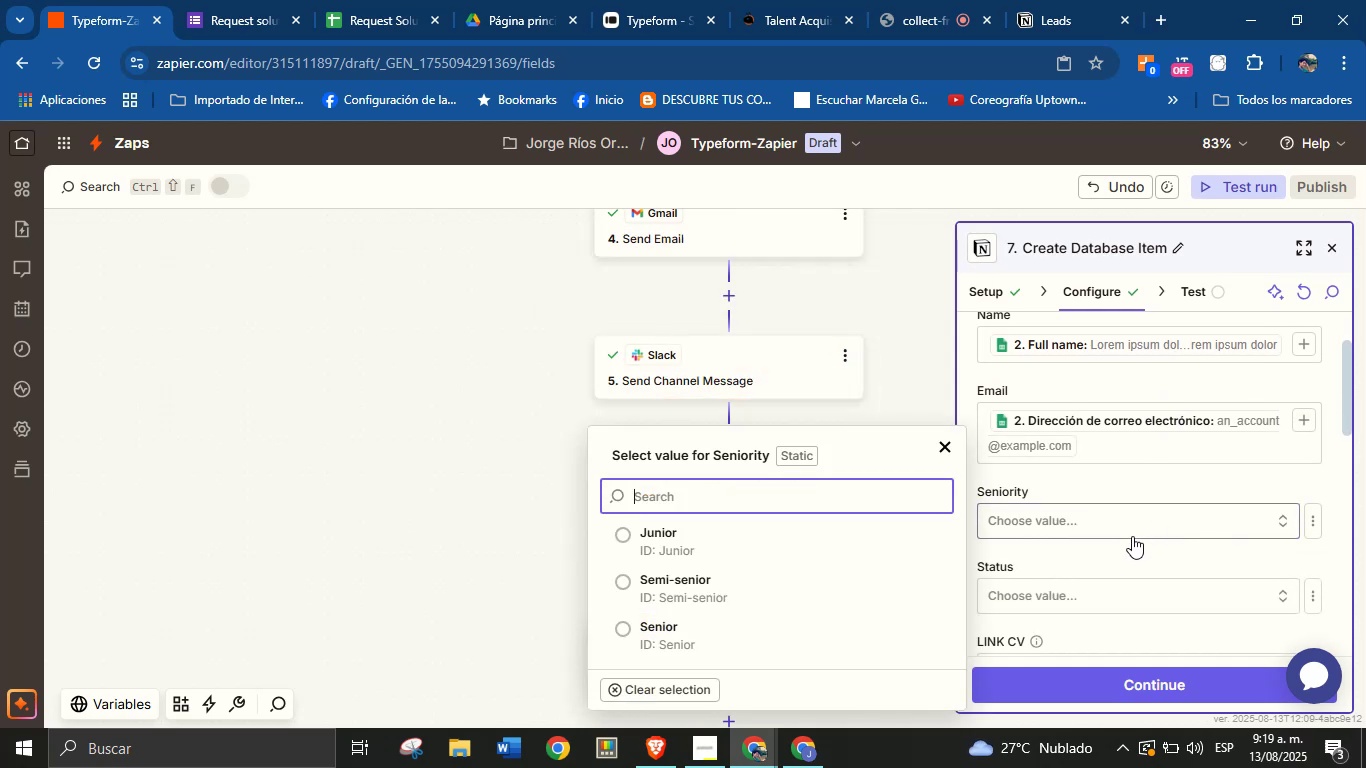 
left_click([1131, 553])
 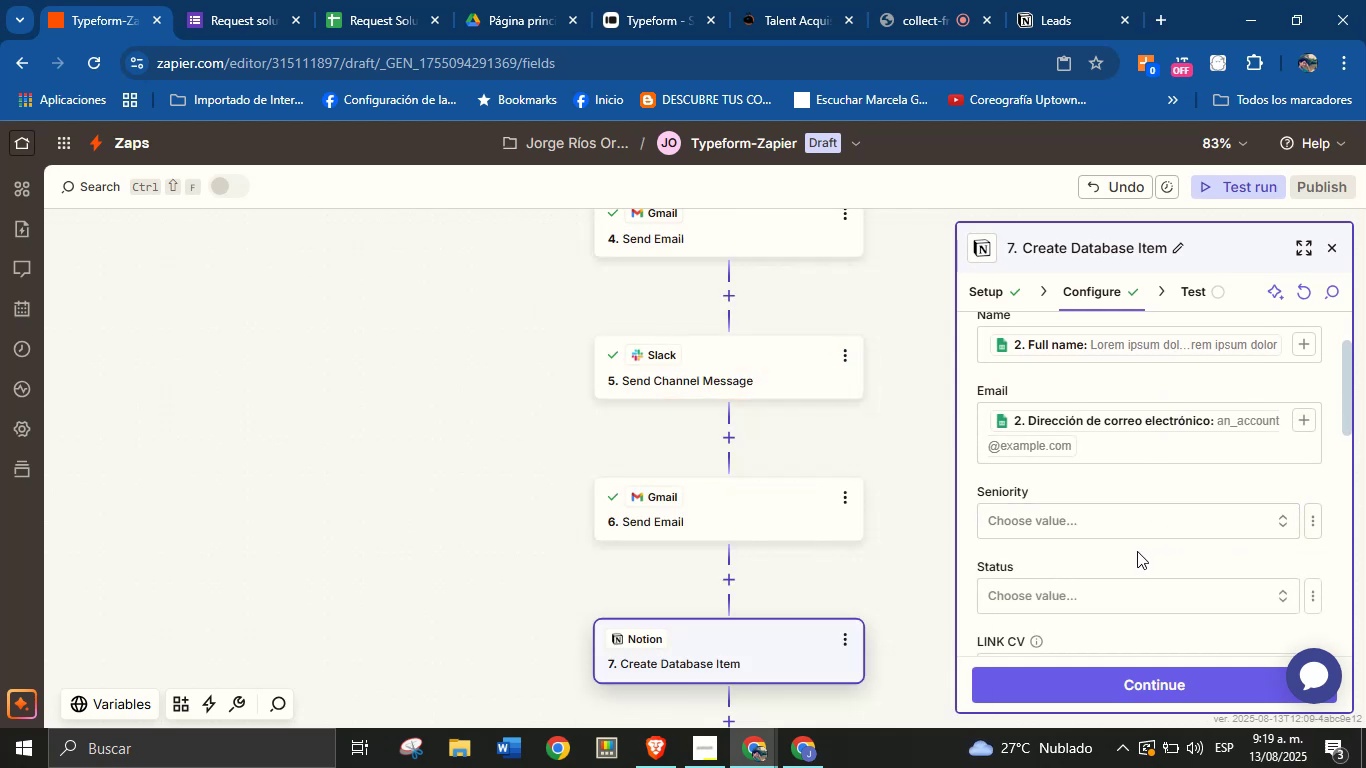 
scroll: coordinate [1147, 543], scroll_direction: down, amount: 5.0
 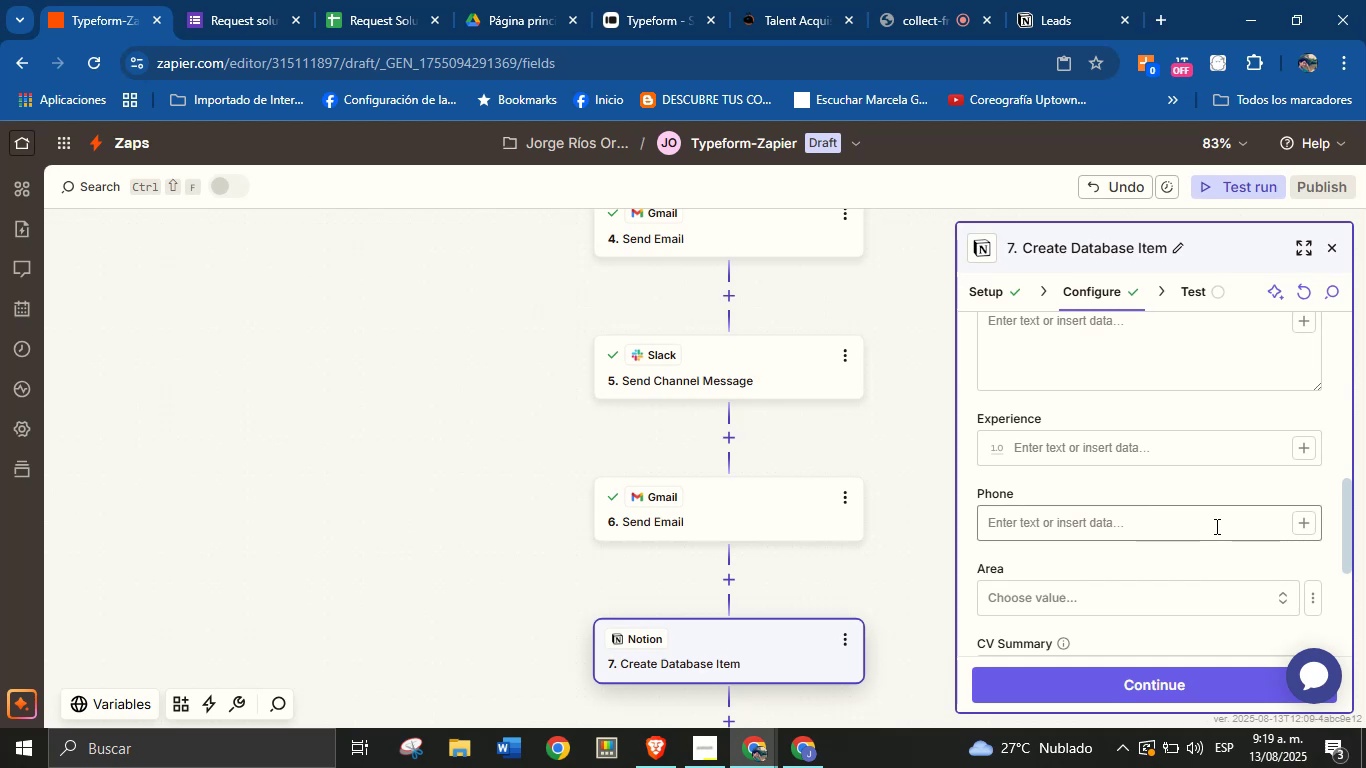 
left_click([1295, 526])
 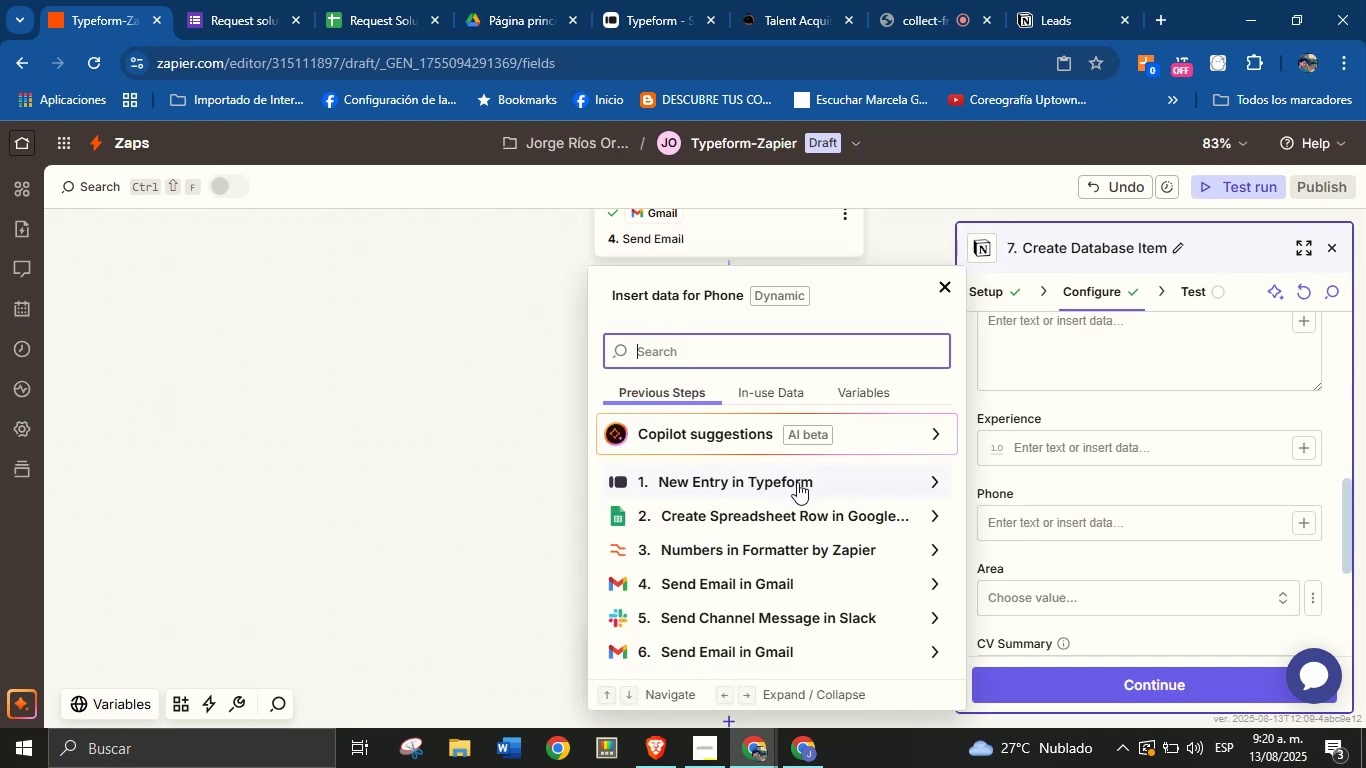 
left_click([809, 511])
 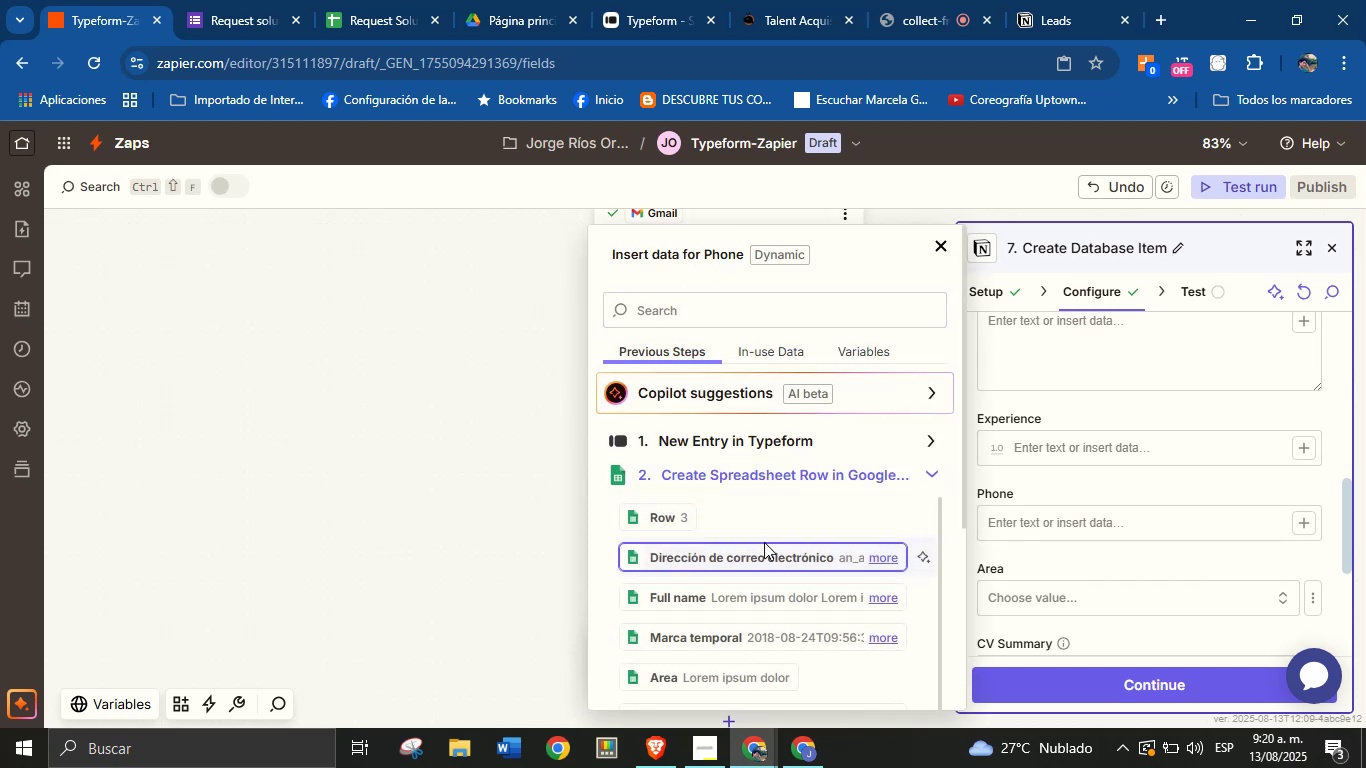 
scroll: coordinate [765, 547], scroll_direction: down, amount: 2.0
 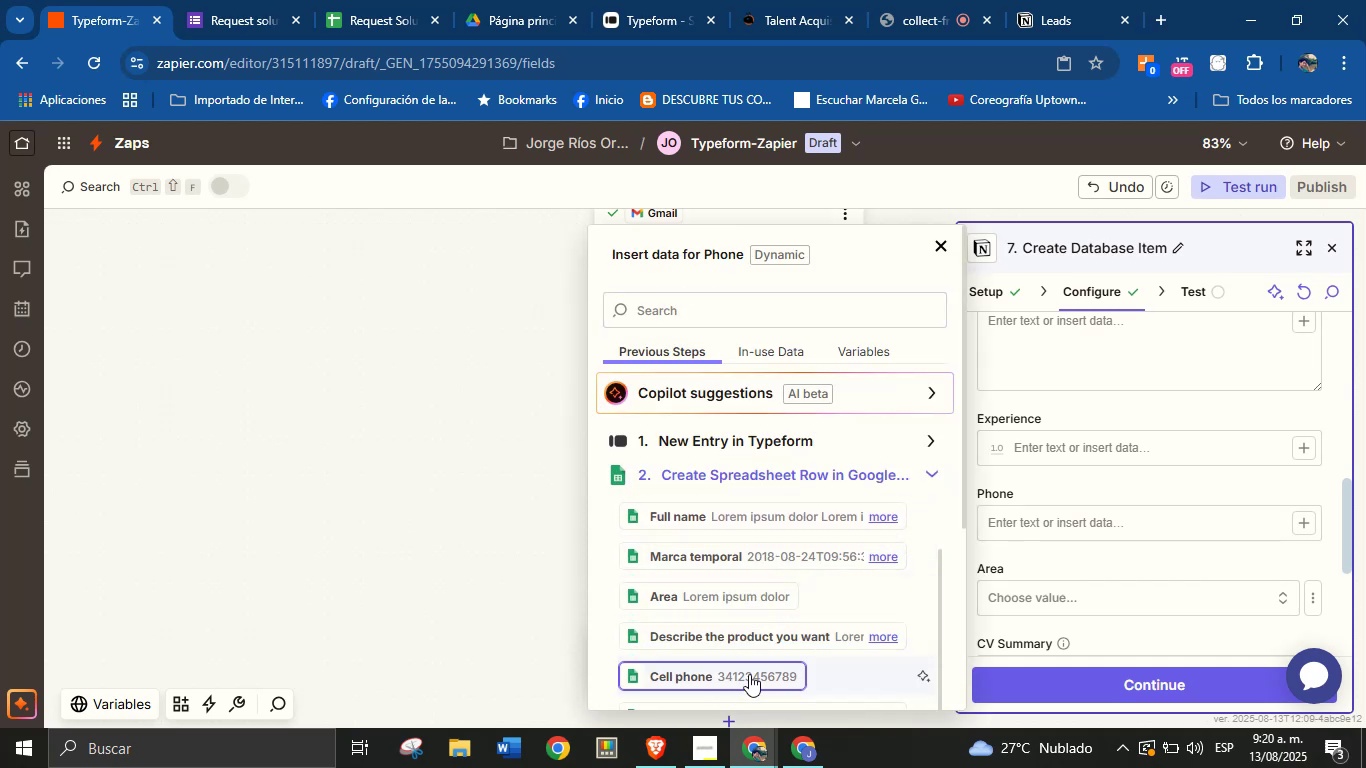 
left_click([755, 669])
 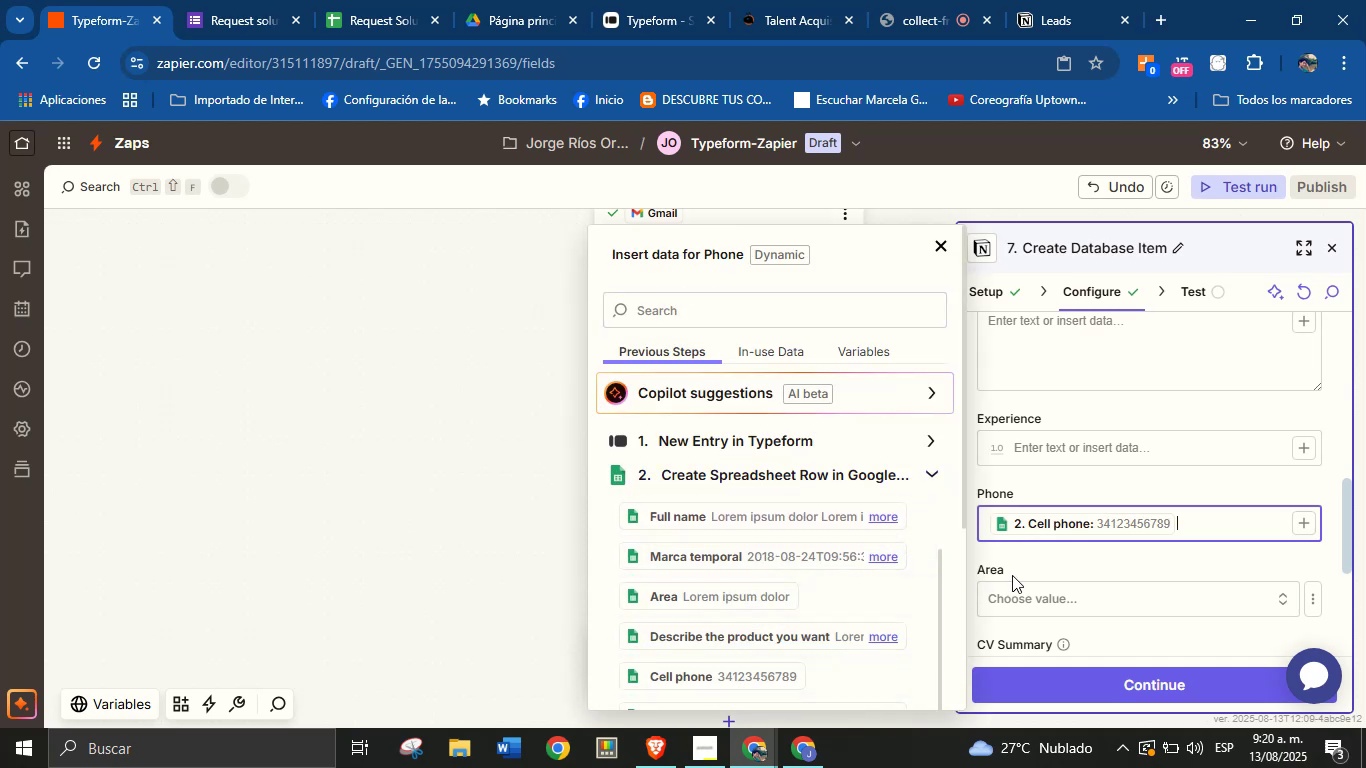 
left_click([1016, 575])
 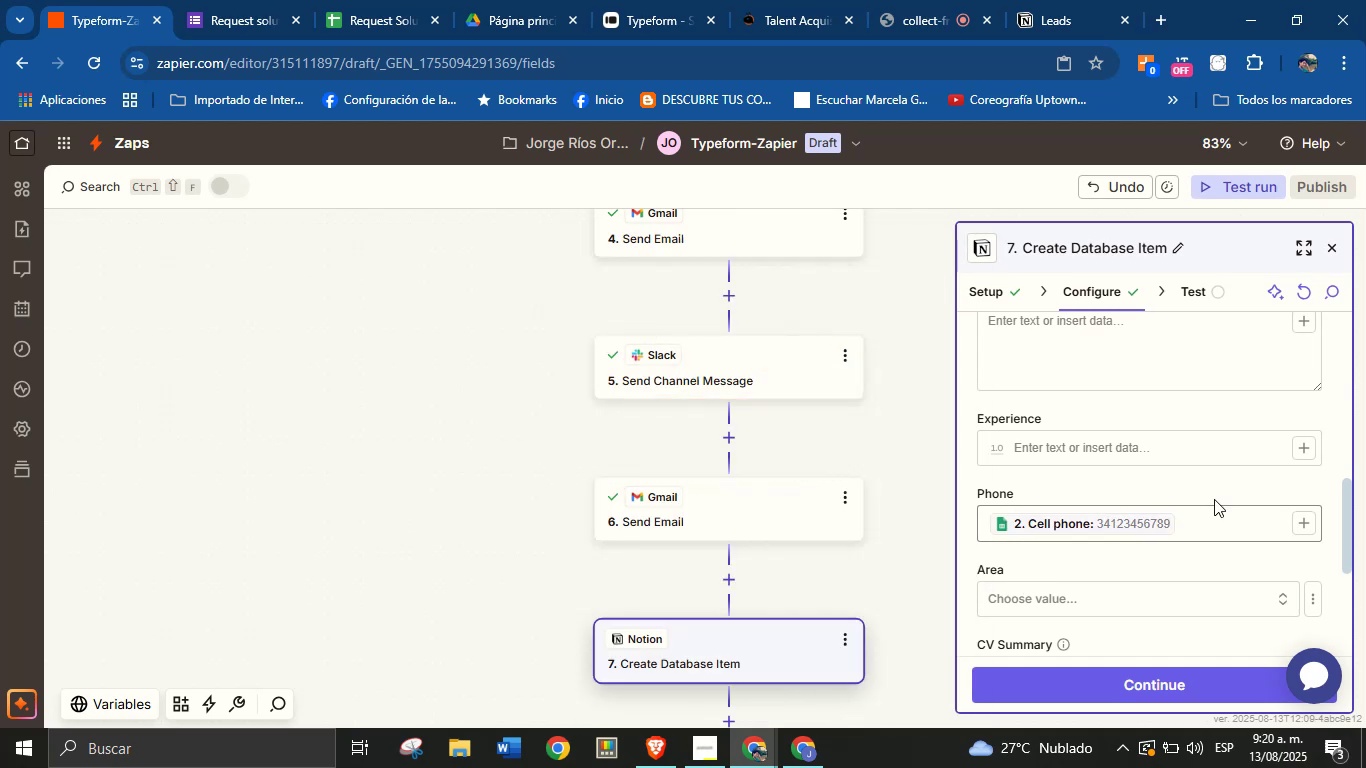 
scroll: coordinate [1215, 498], scroll_direction: down, amount: 1.0
 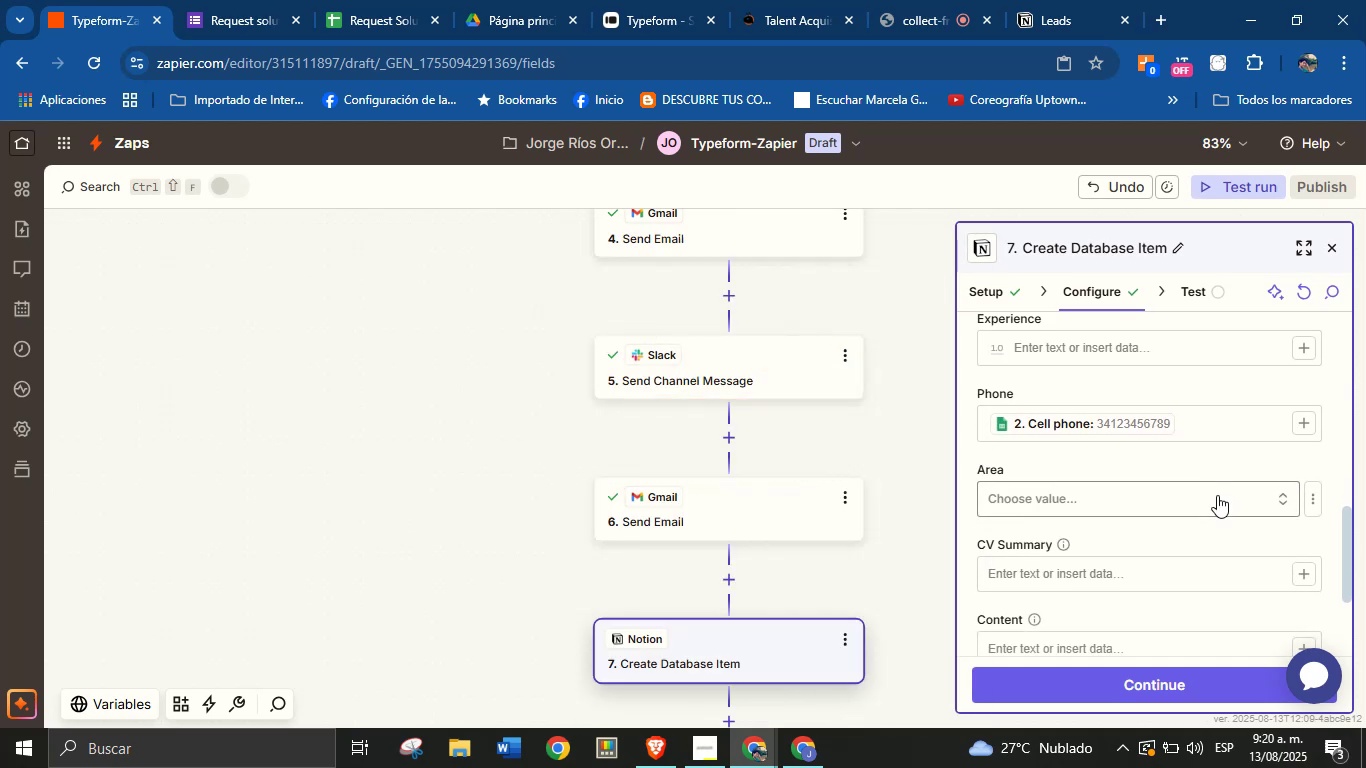 
left_click([1217, 495])
 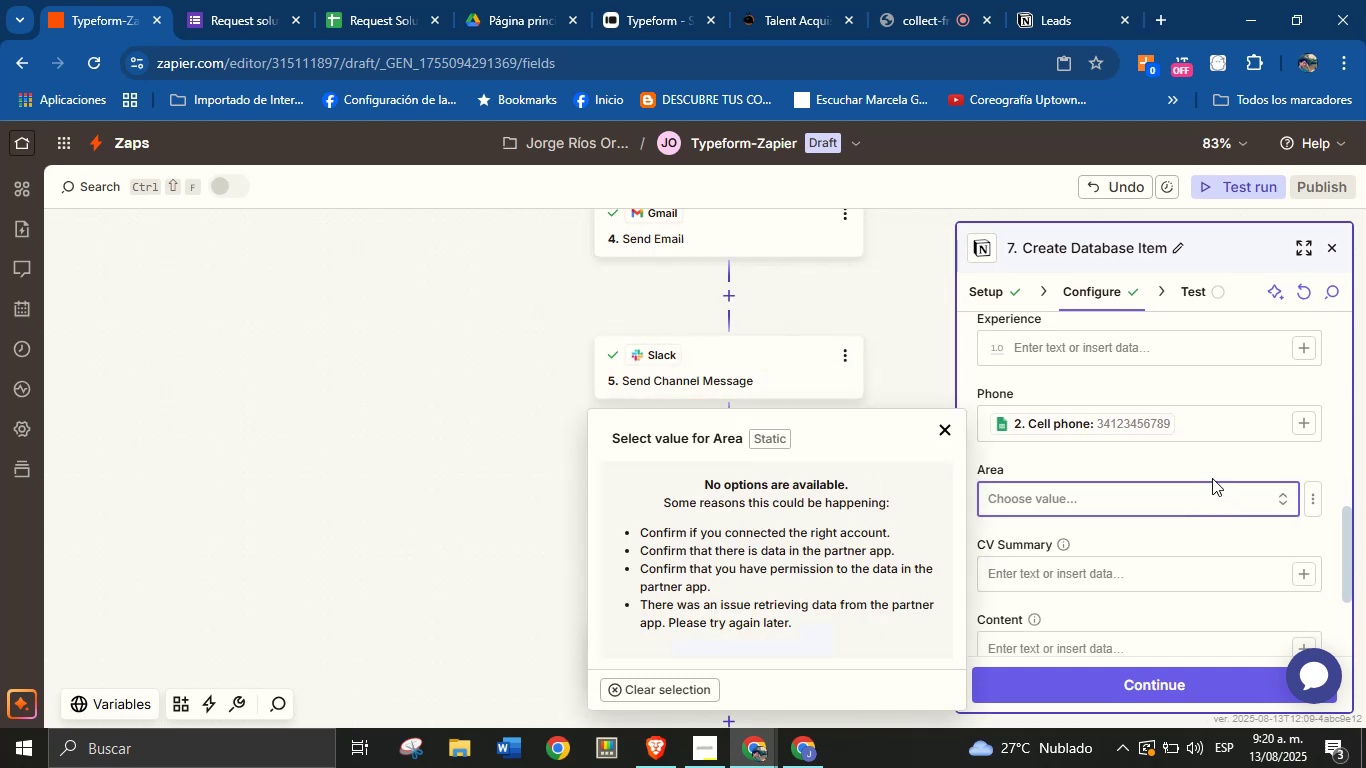 
left_click([1213, 467])
 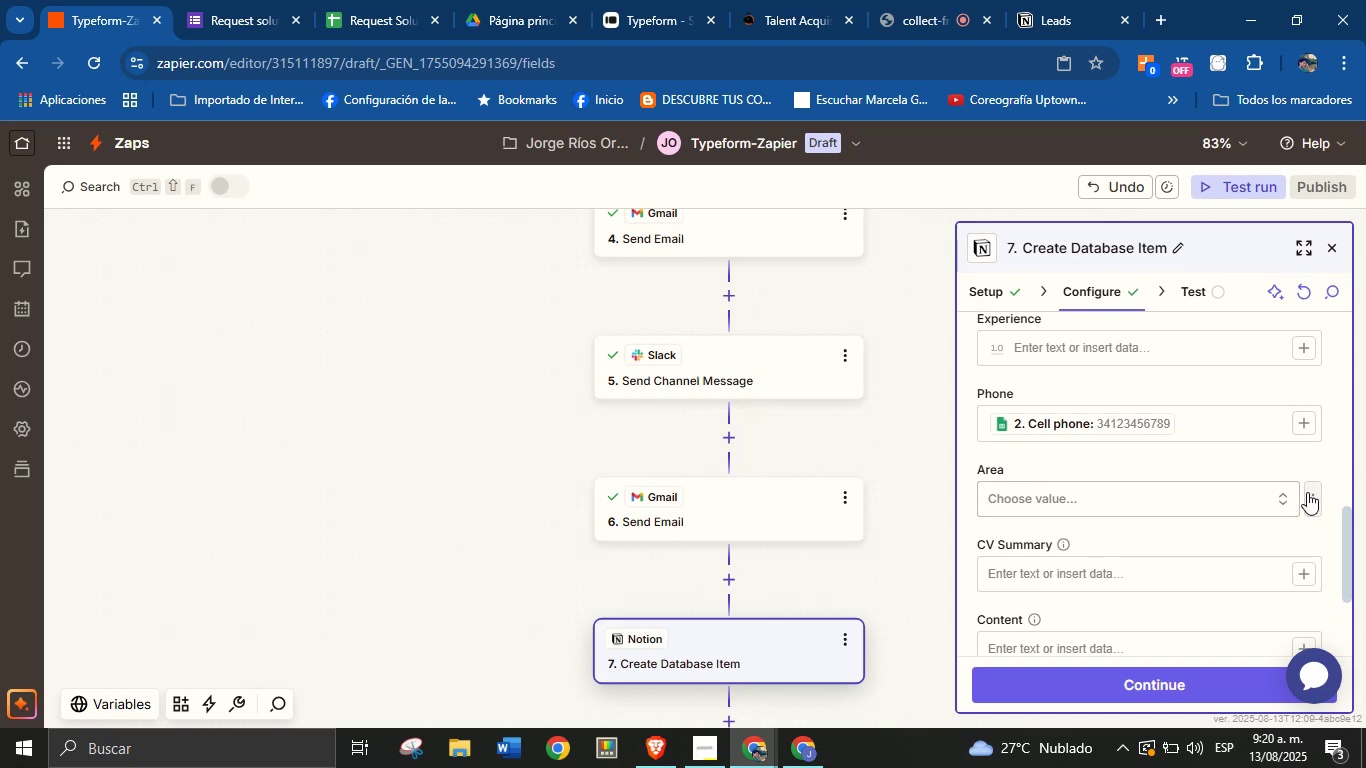 
left_click([1307, 495])
 